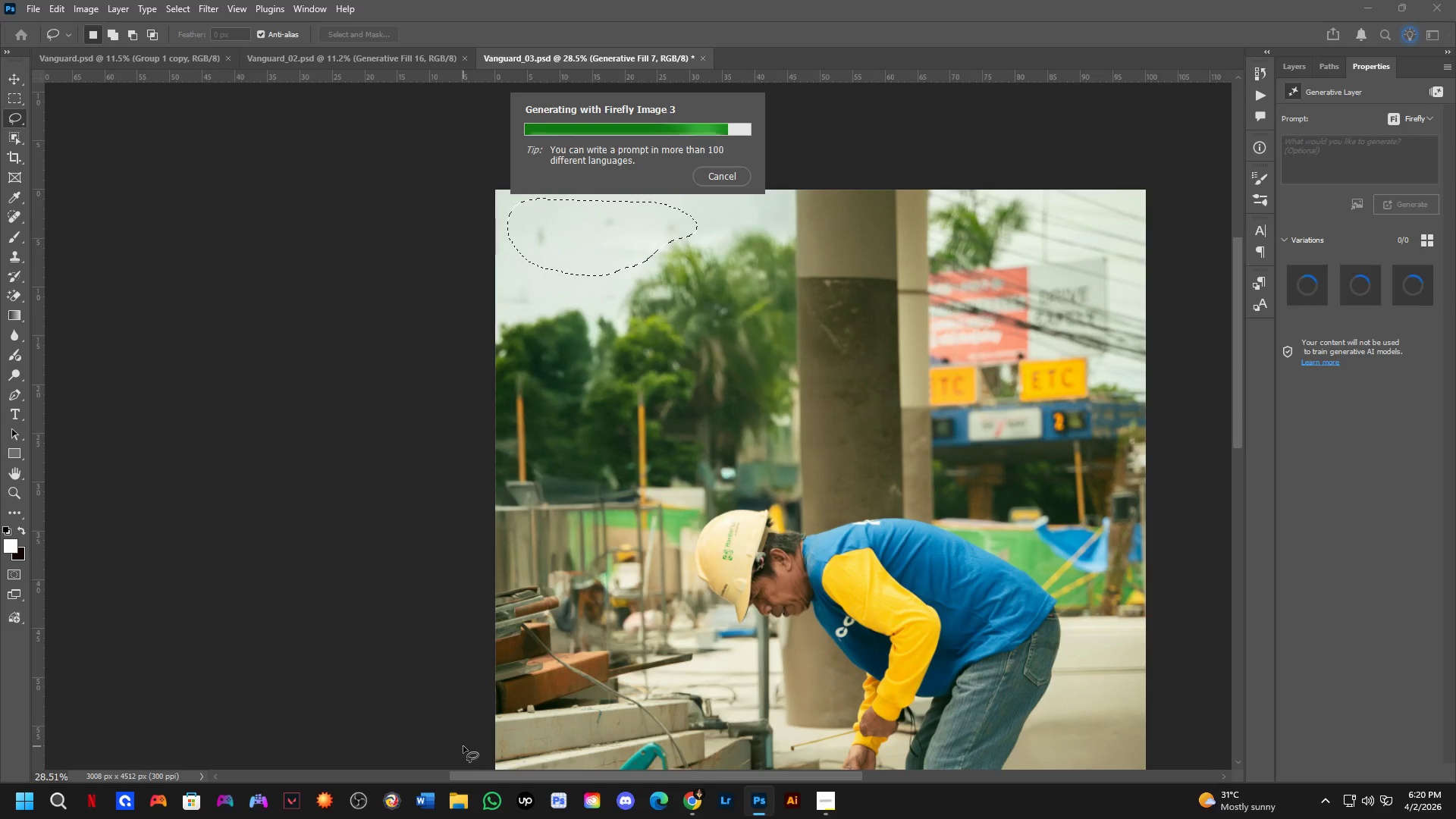 
left_click([1367, 297])
 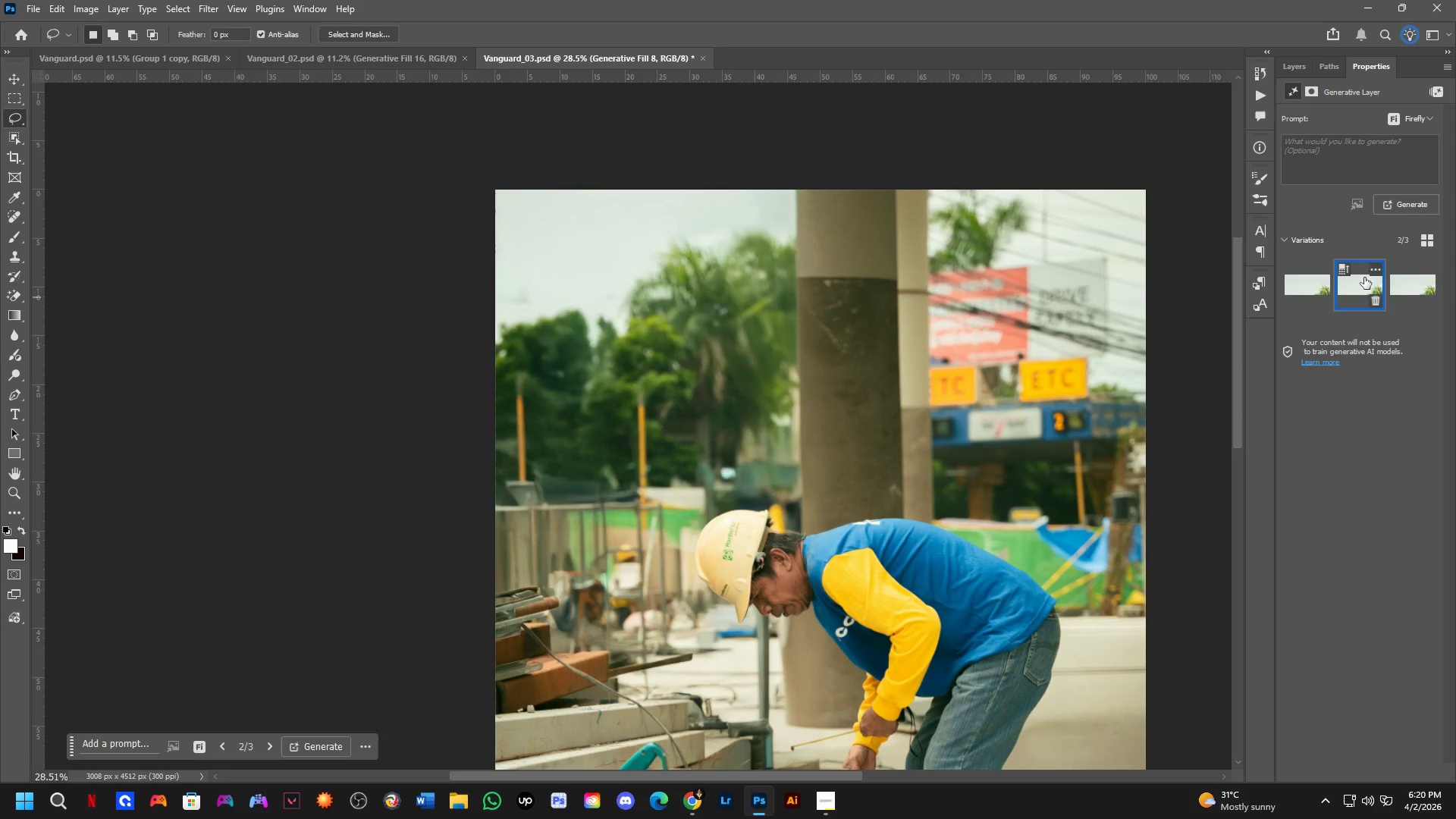 
left_click([1403, 292])
 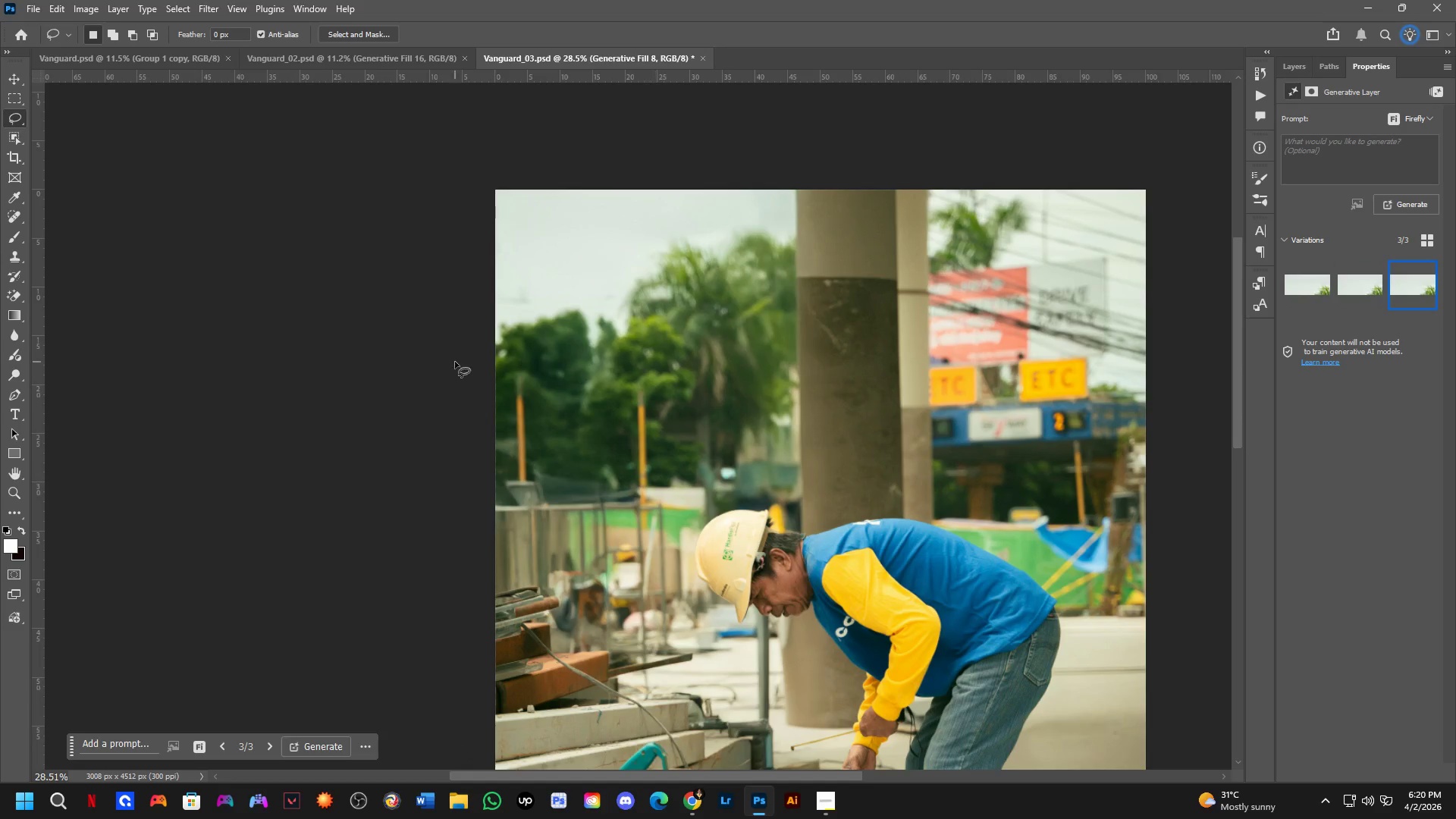 
key(Shift+ShiftLeft)
 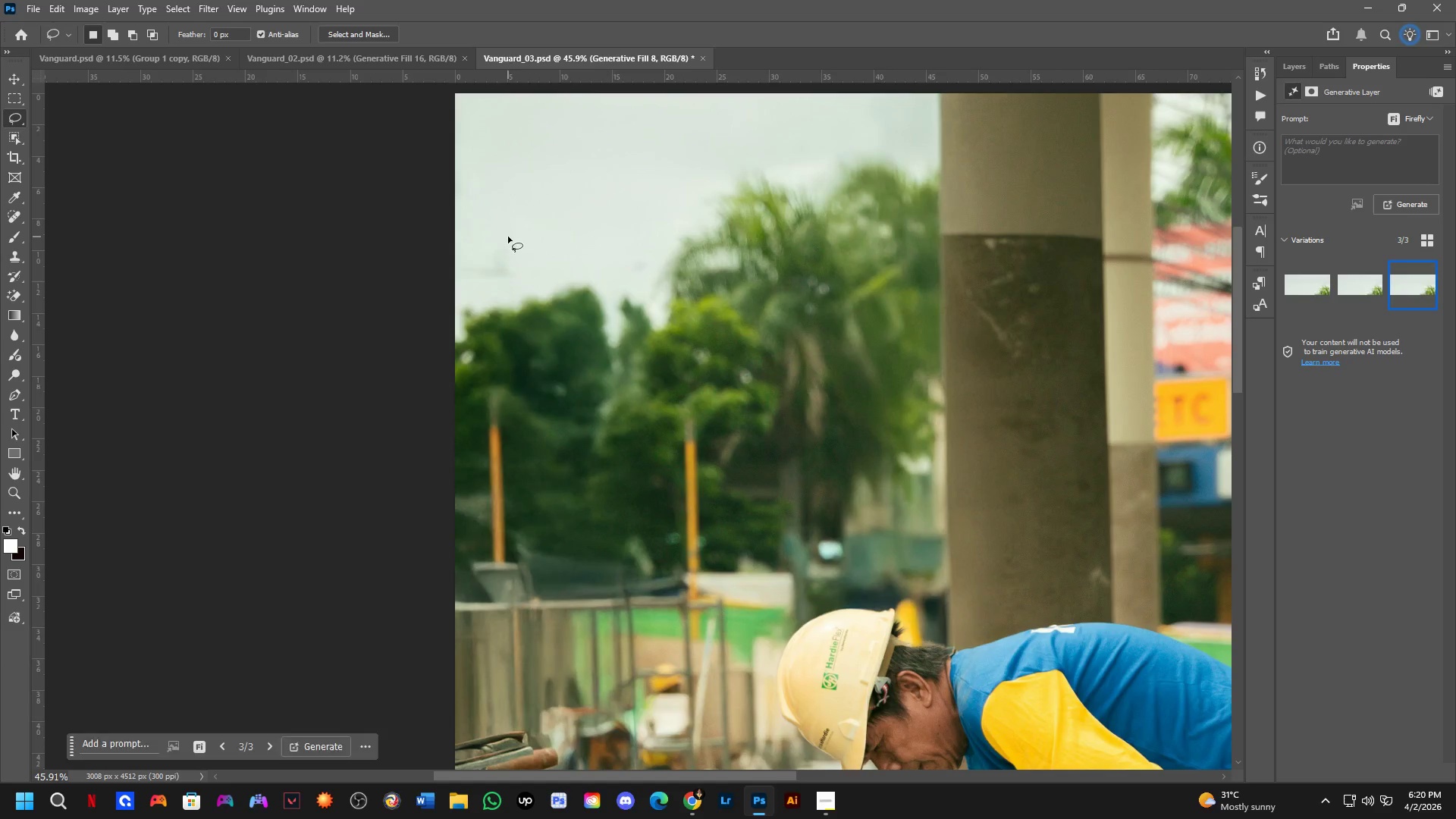 
left_click_drag(start_coordinate=[508, 237], to_coordinate=[544, 242])
 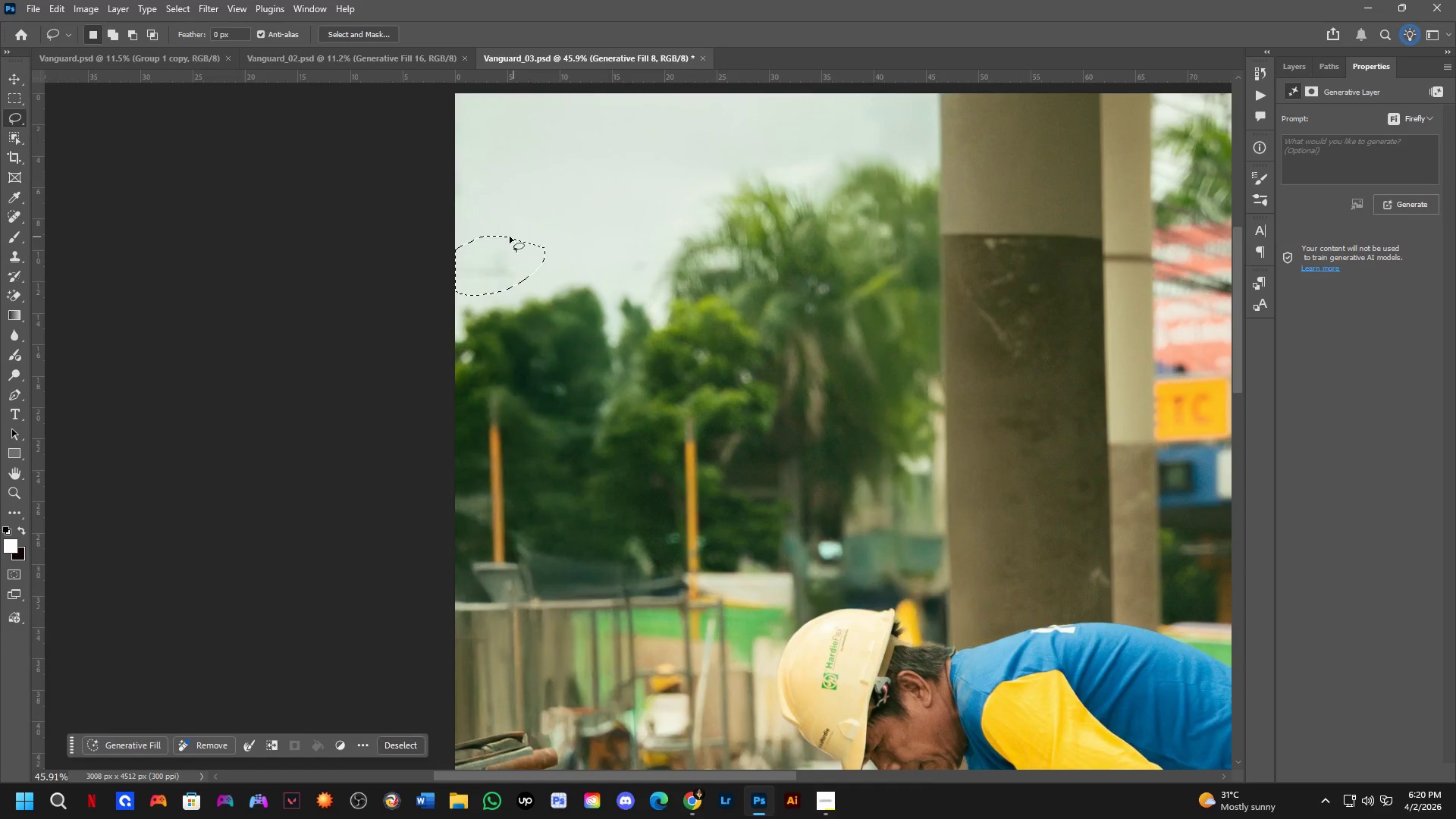 
scroll: coordinate [505, 271], scroll_direction: up, amount: 5.0
 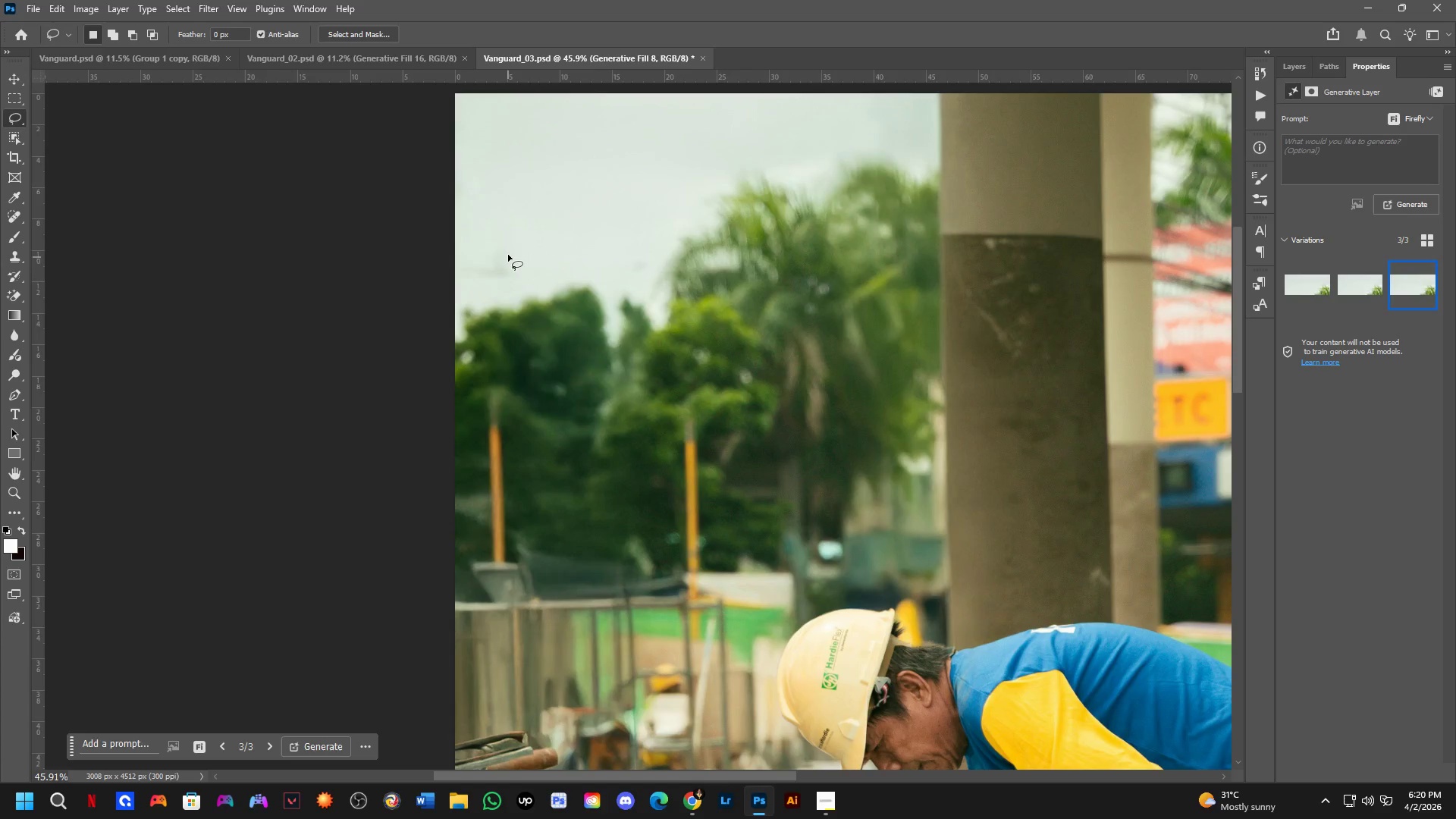 
key(Shift+ShiftLeft)
 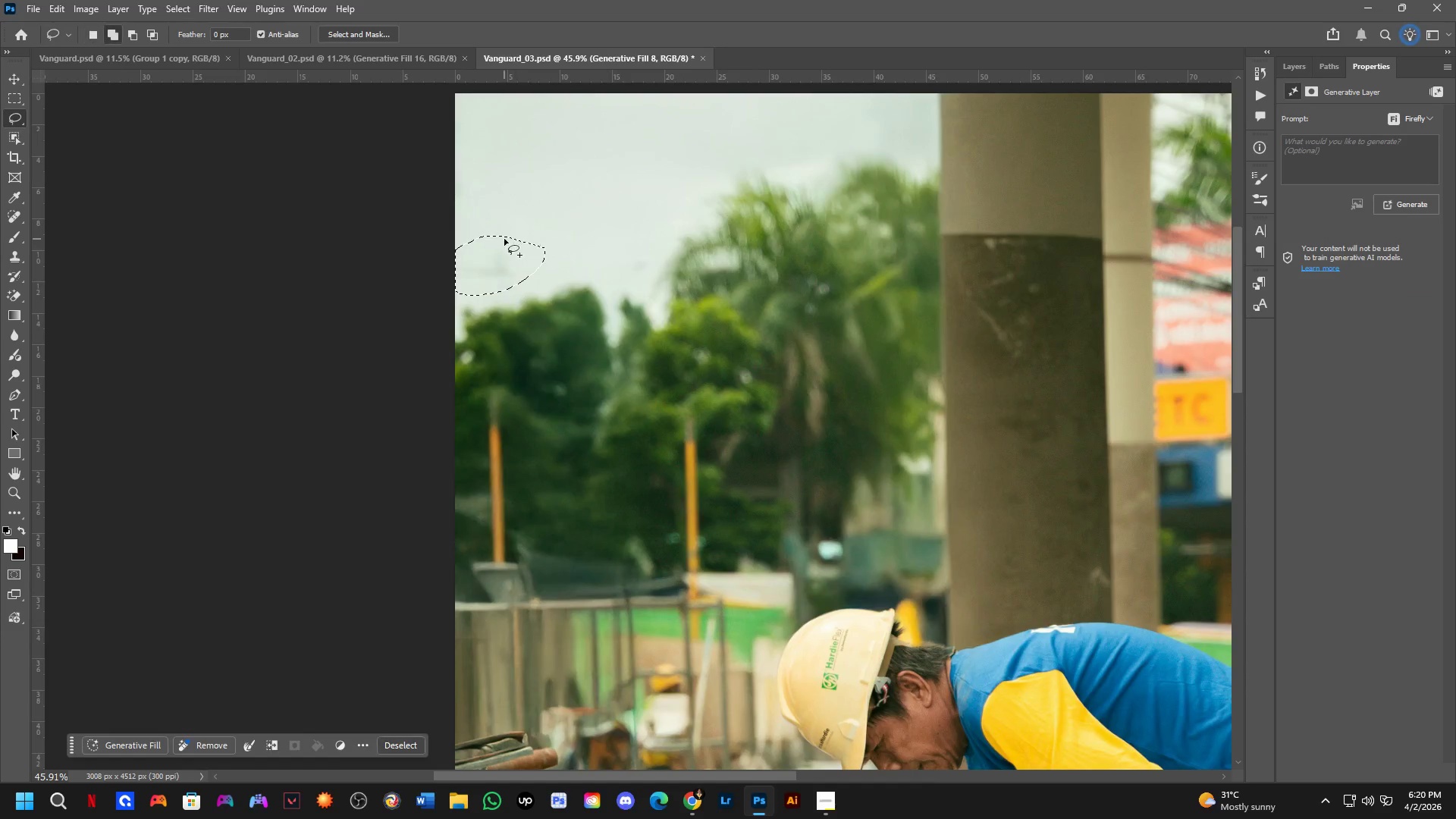 
hold_key(key=Space, duration=0.5)
 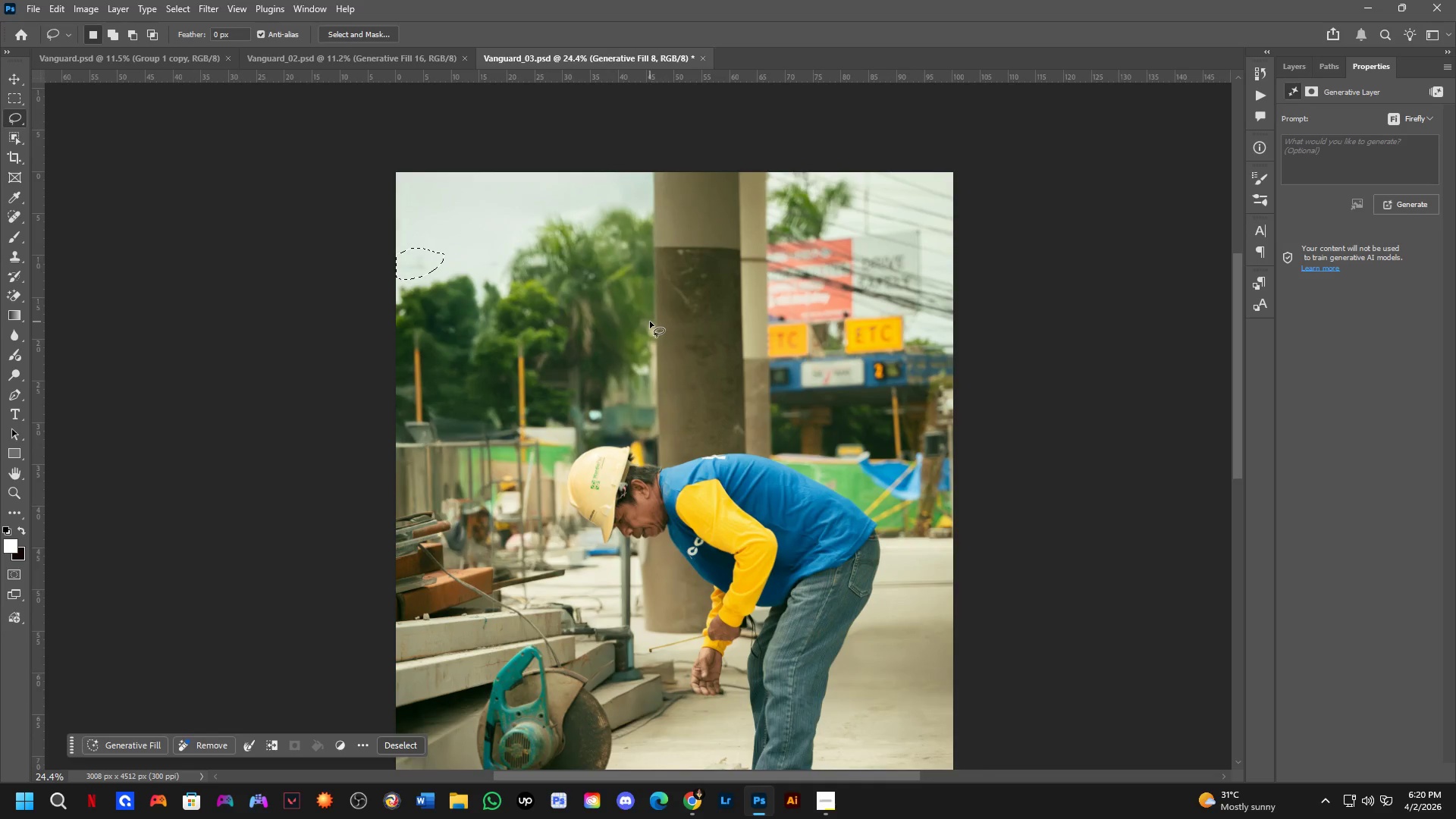 
left_click_drag(start_coordinate=[610, 352], to_coordinate=[600, 389])
 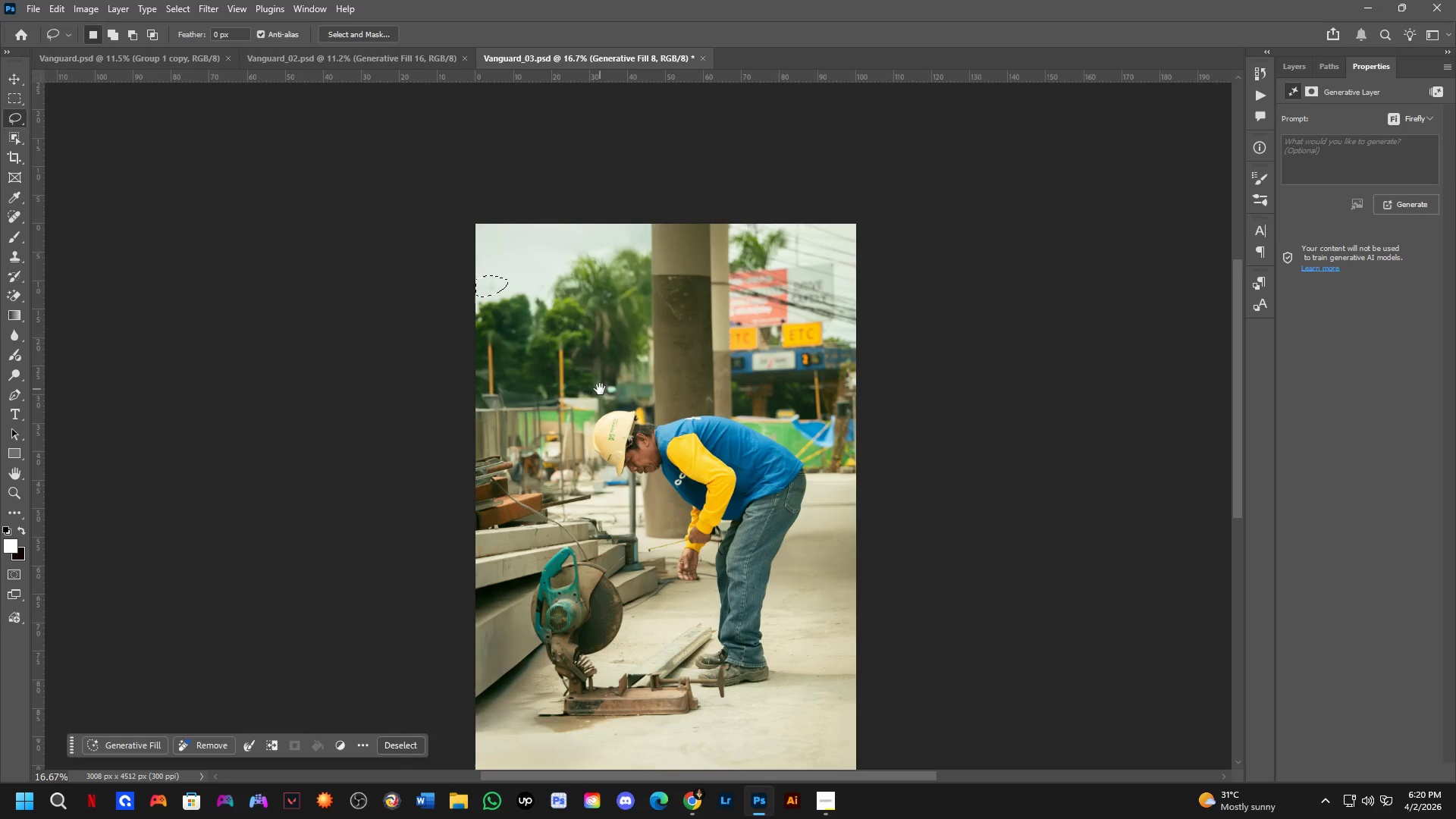 
scroll: coordinate [504, 240], scroll_direction: down, amount: 3.0
 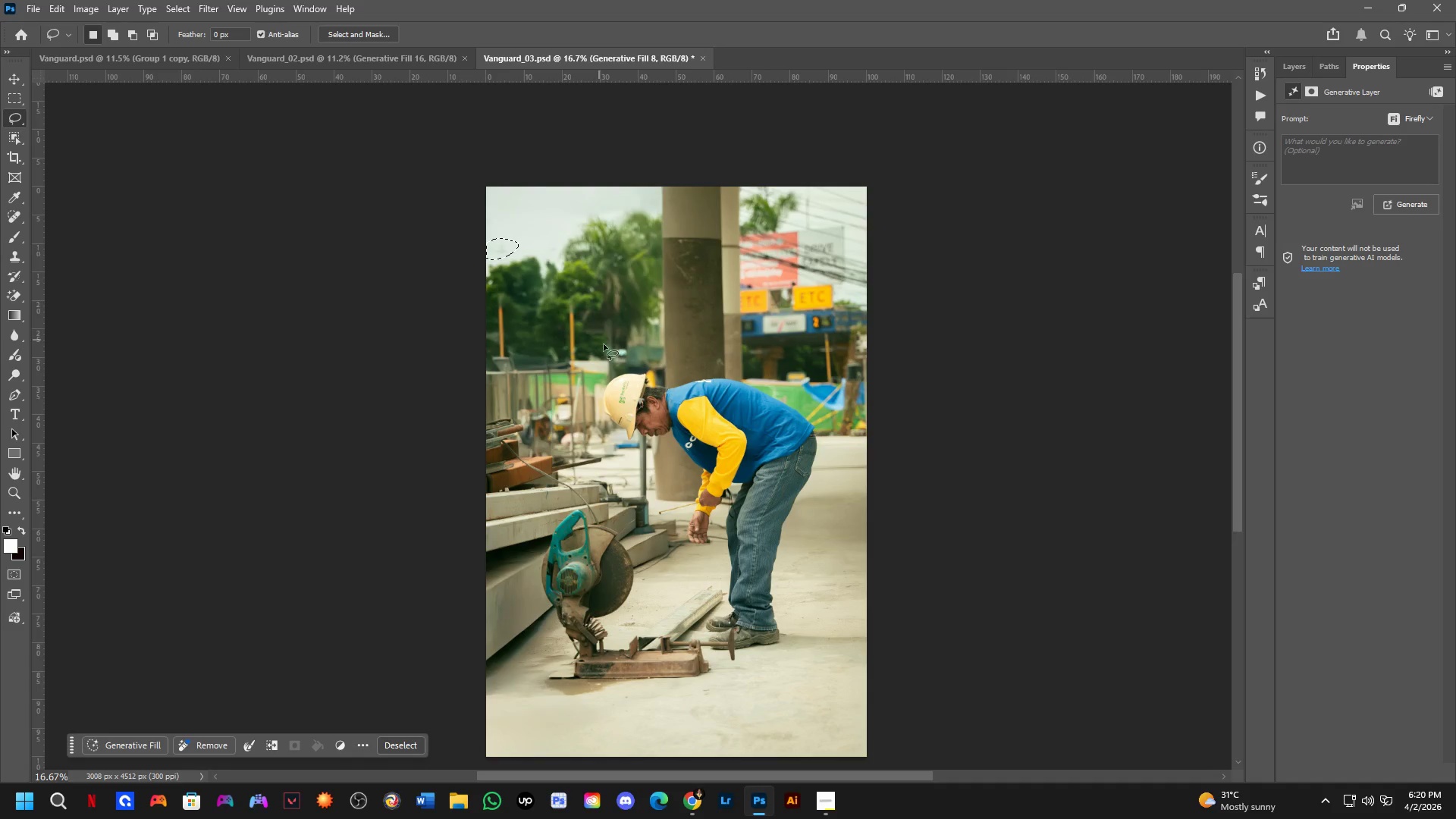 
hold_key(key=Space, duration=1.31)
 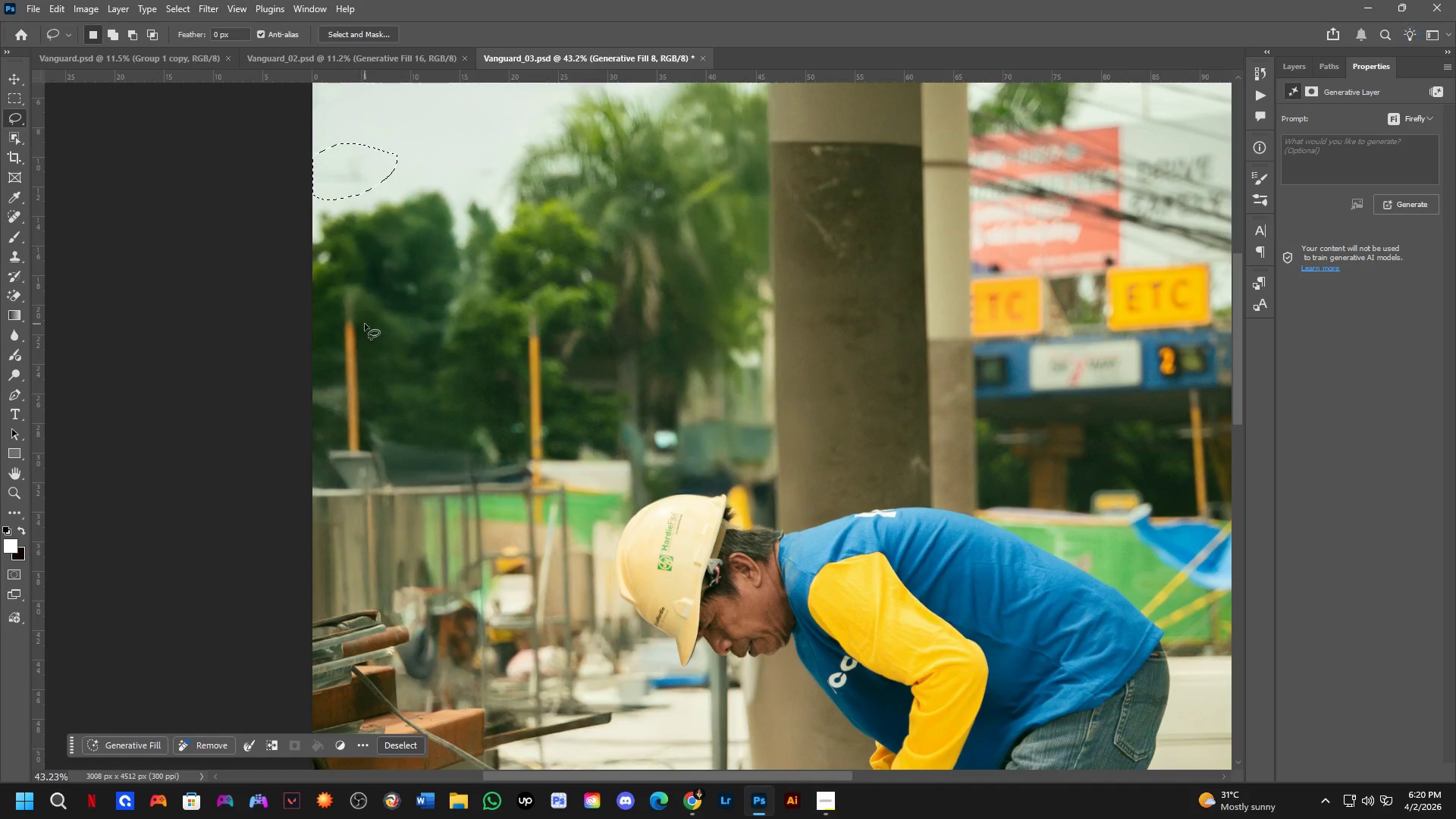 
left_click_drag(start_coordinate=[619, 313], to_coordinate=[603, 287])
 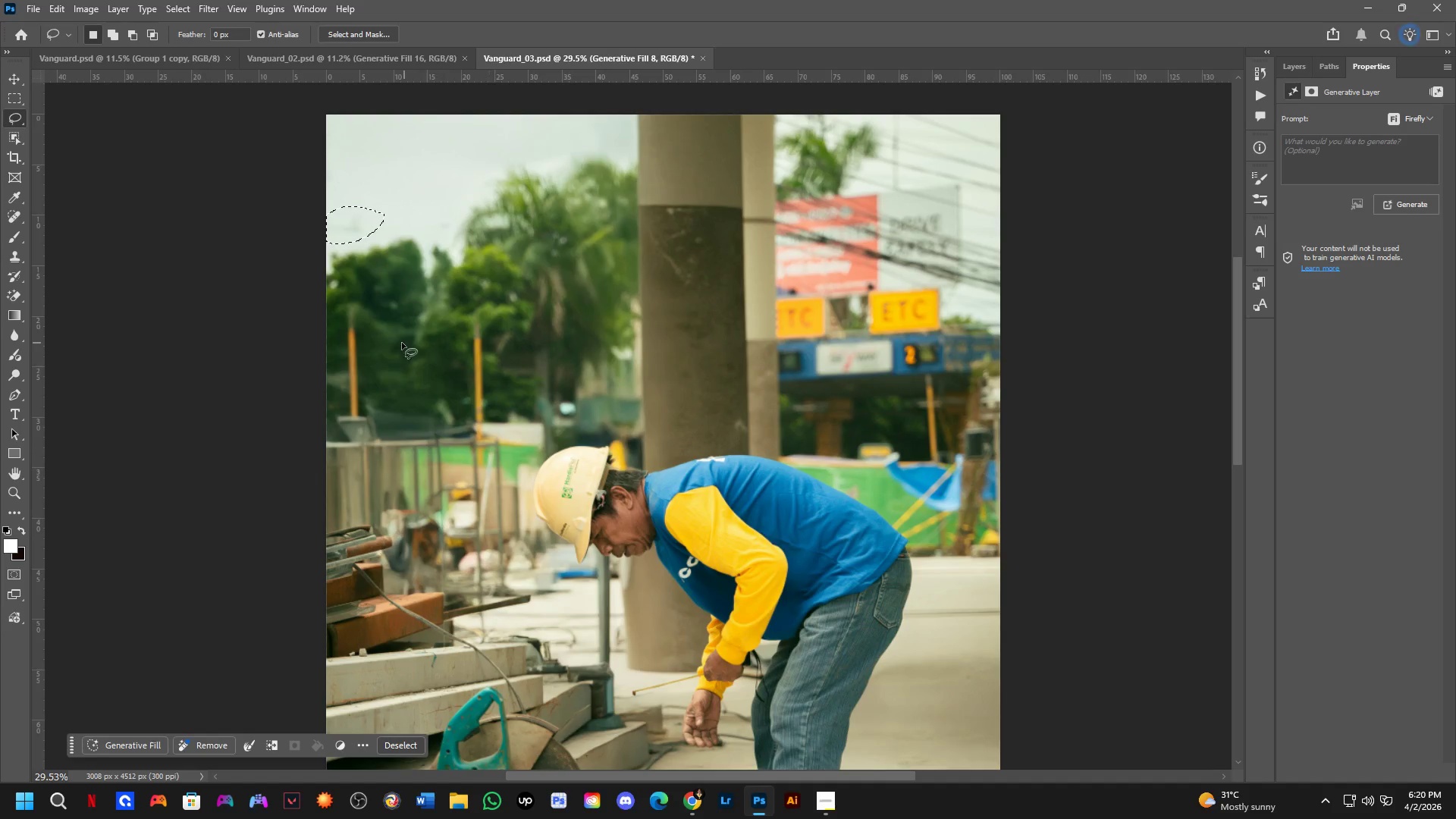 
scroll: coordinate [650, 322], scroll_direction: up, amount: 6.0
 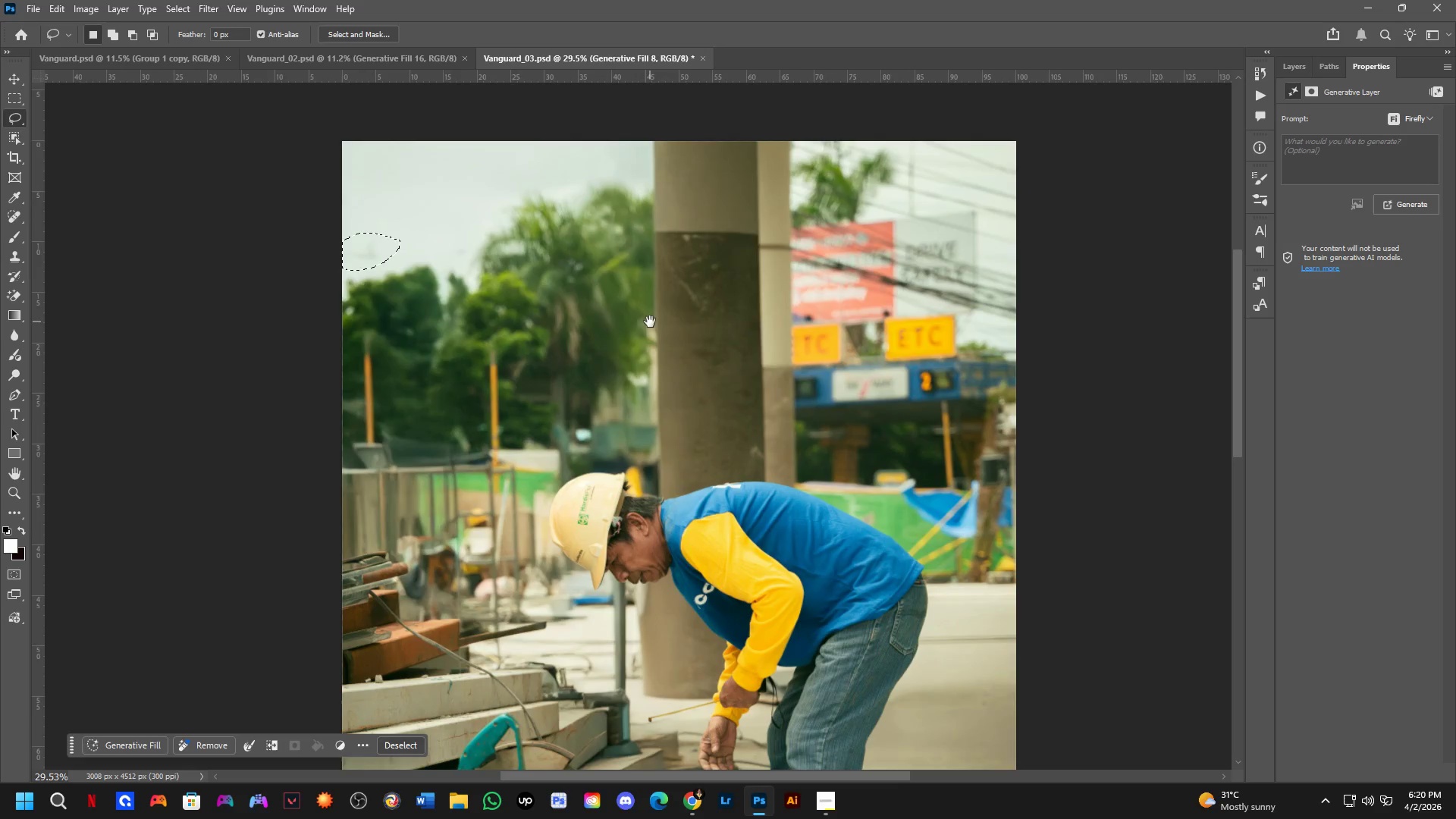 
key(Shift+ShiftLeft)
 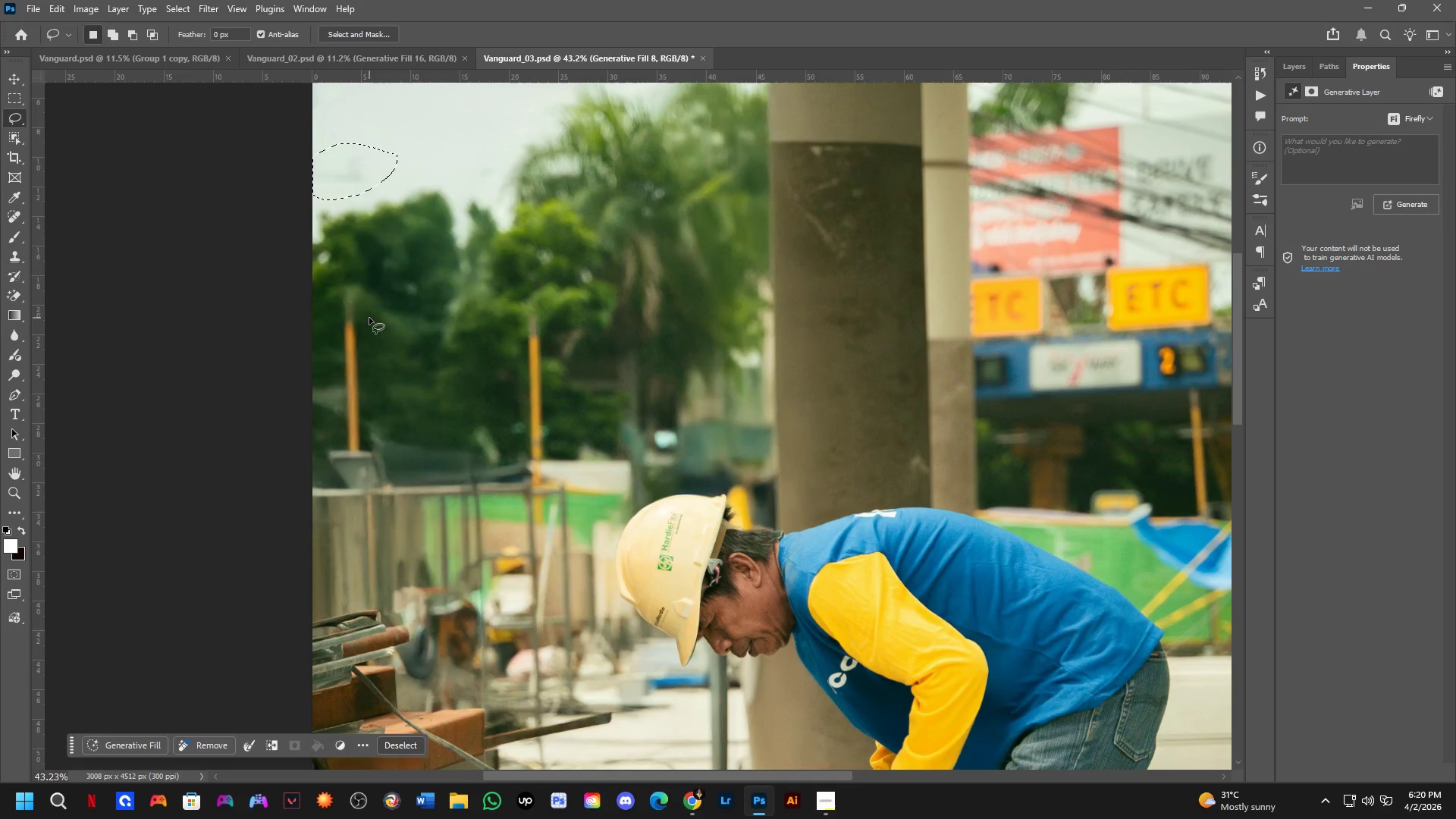 
left_click_drag(start_coordinate=[369, 318], to_coordinate=[384, 384])
 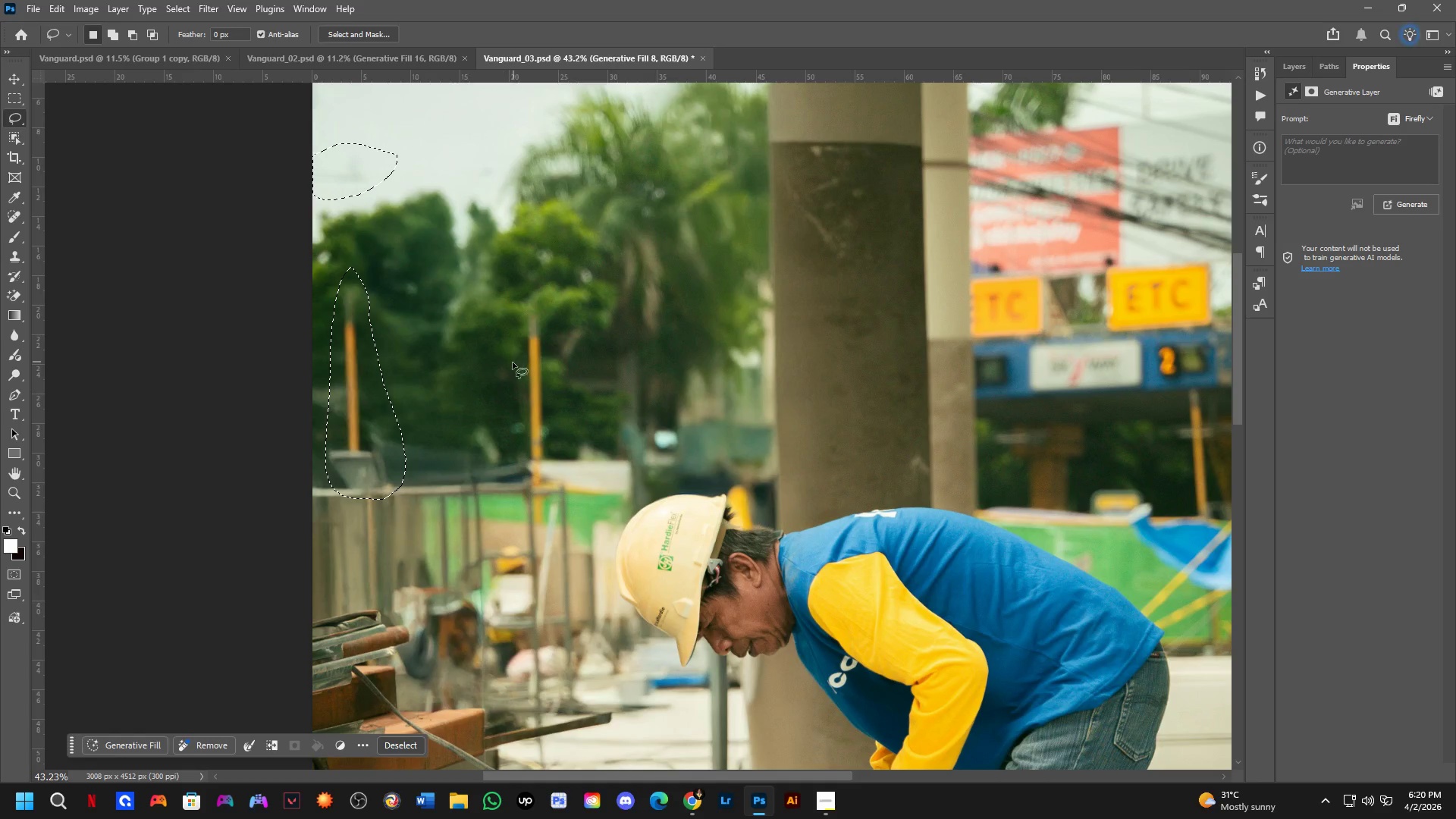 
scroll: coordinate [356, 339], scroll_direction: up, amount: 4.0
 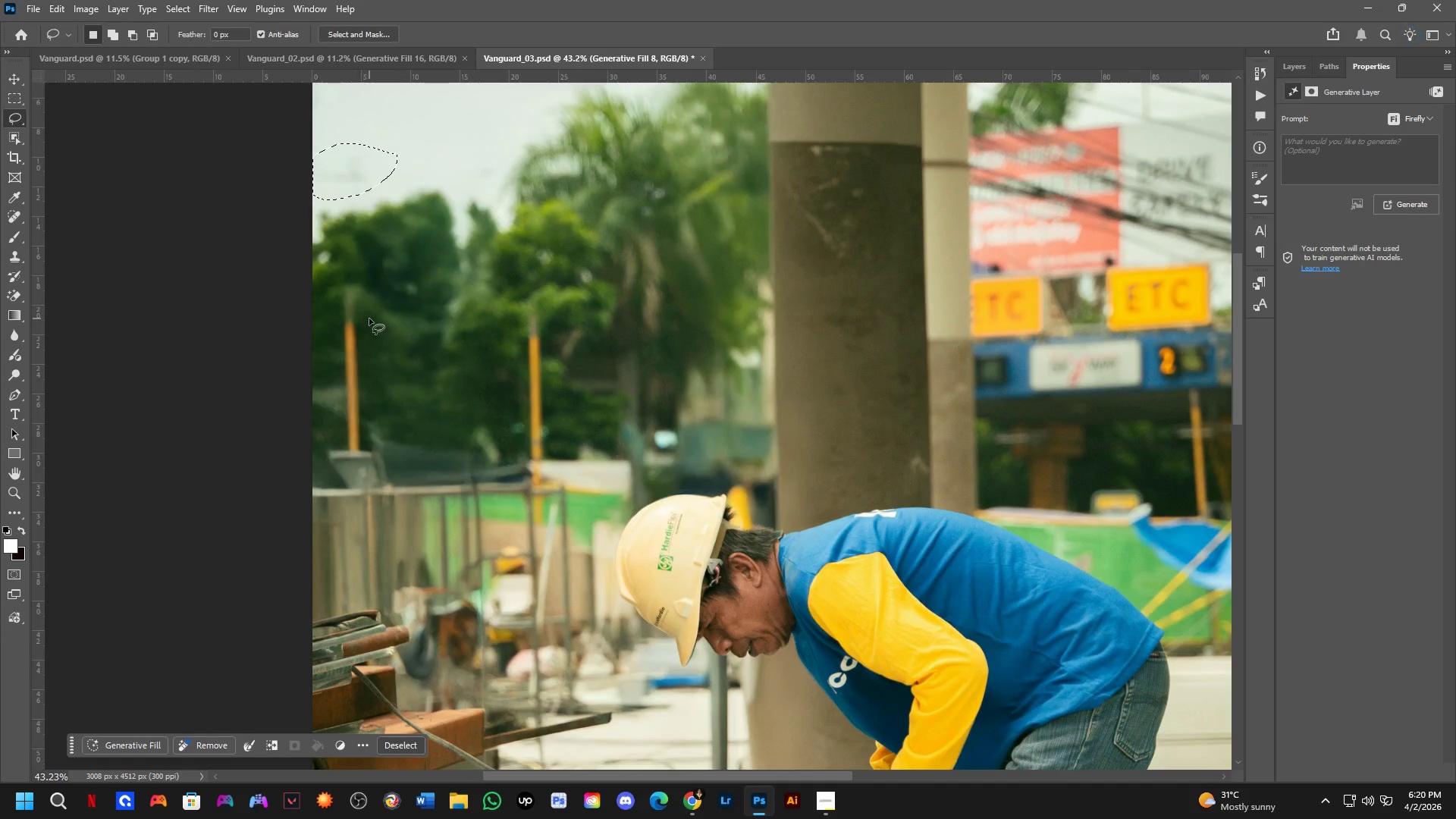 
key(Shift+ShiftLeft)
 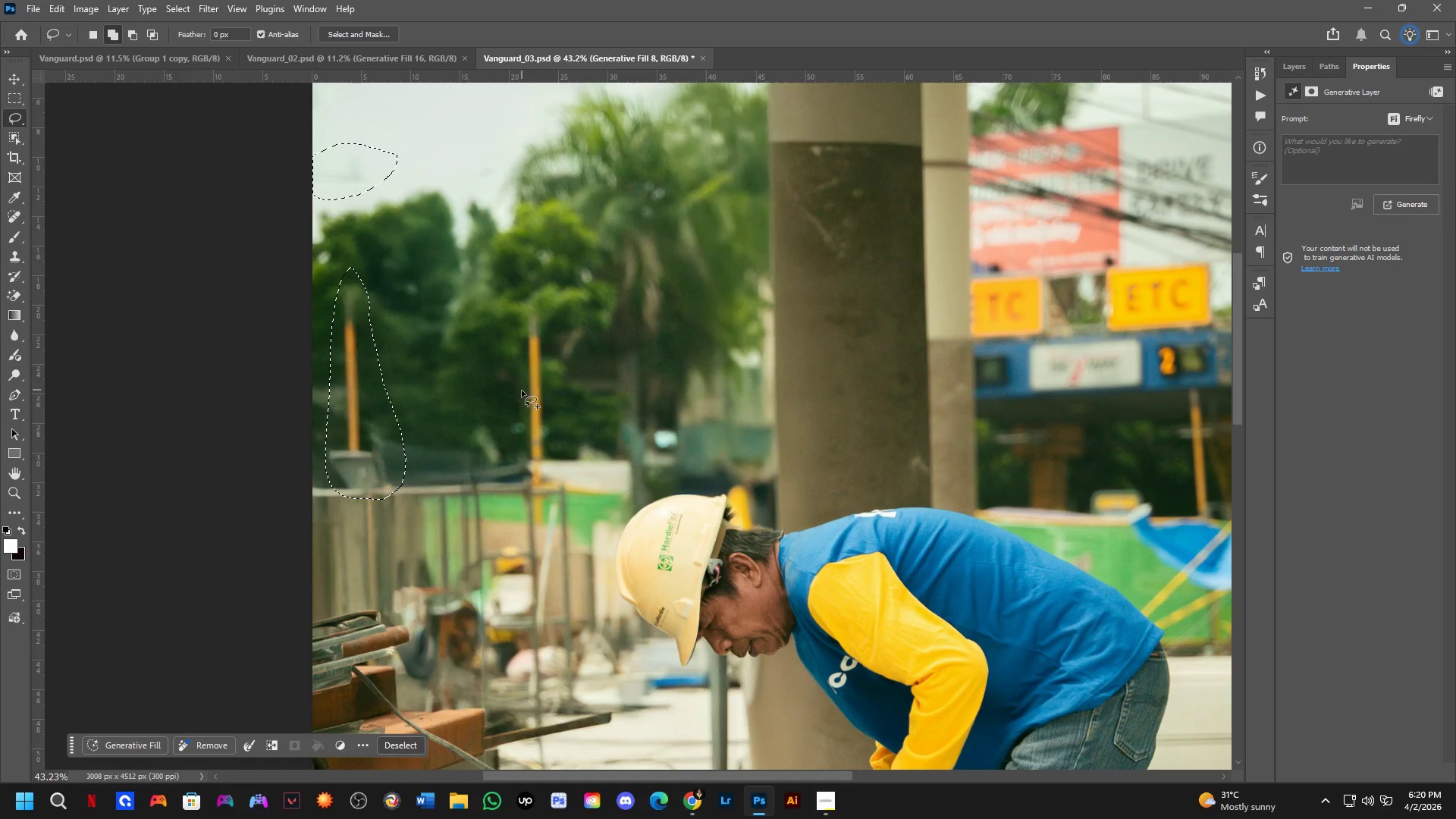 
left_click_drag(start_coordinate=[522, 397], to_coordinate=[527, 440])
 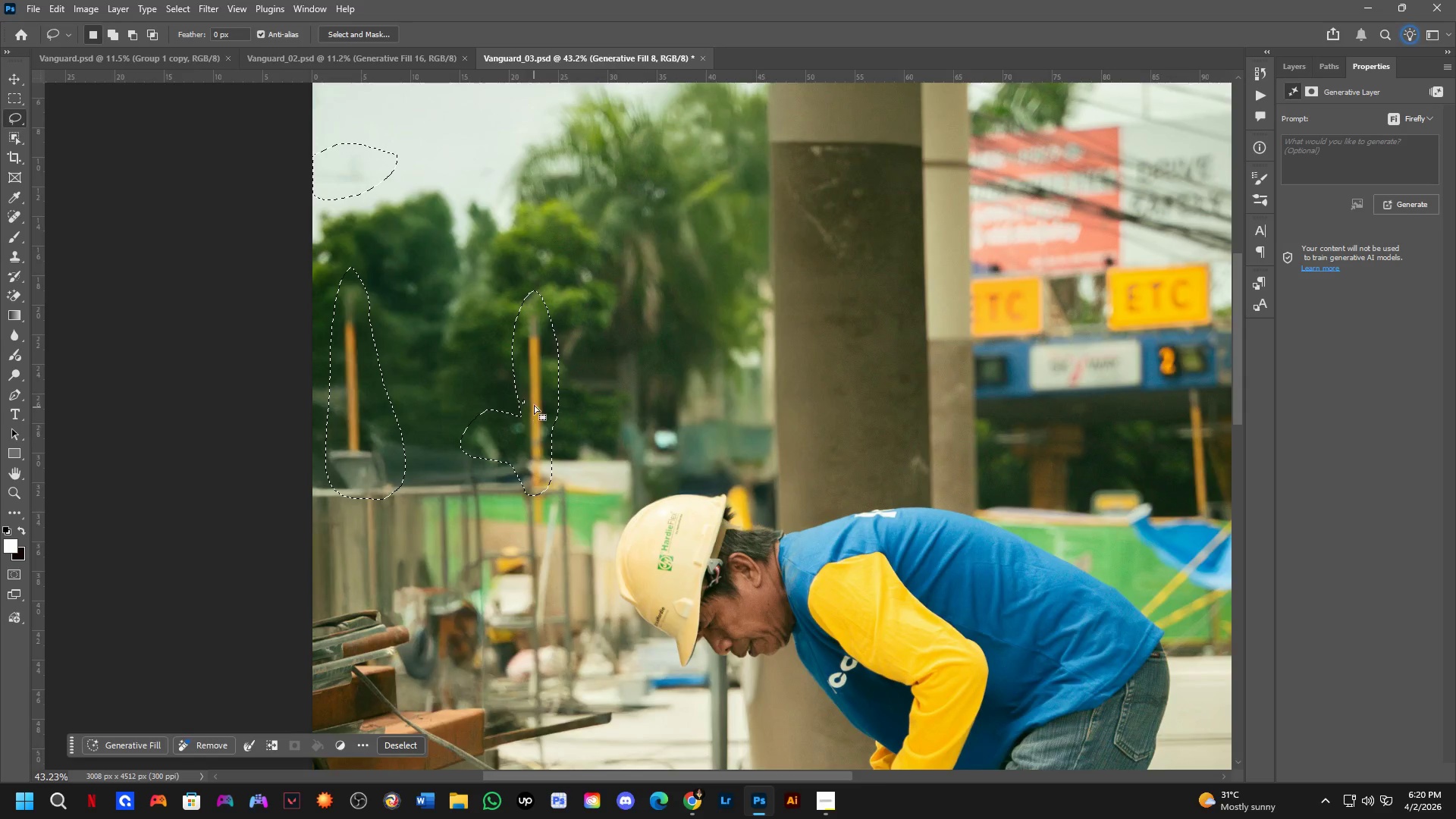 
hold_key(key=Space, duration=0.31)
 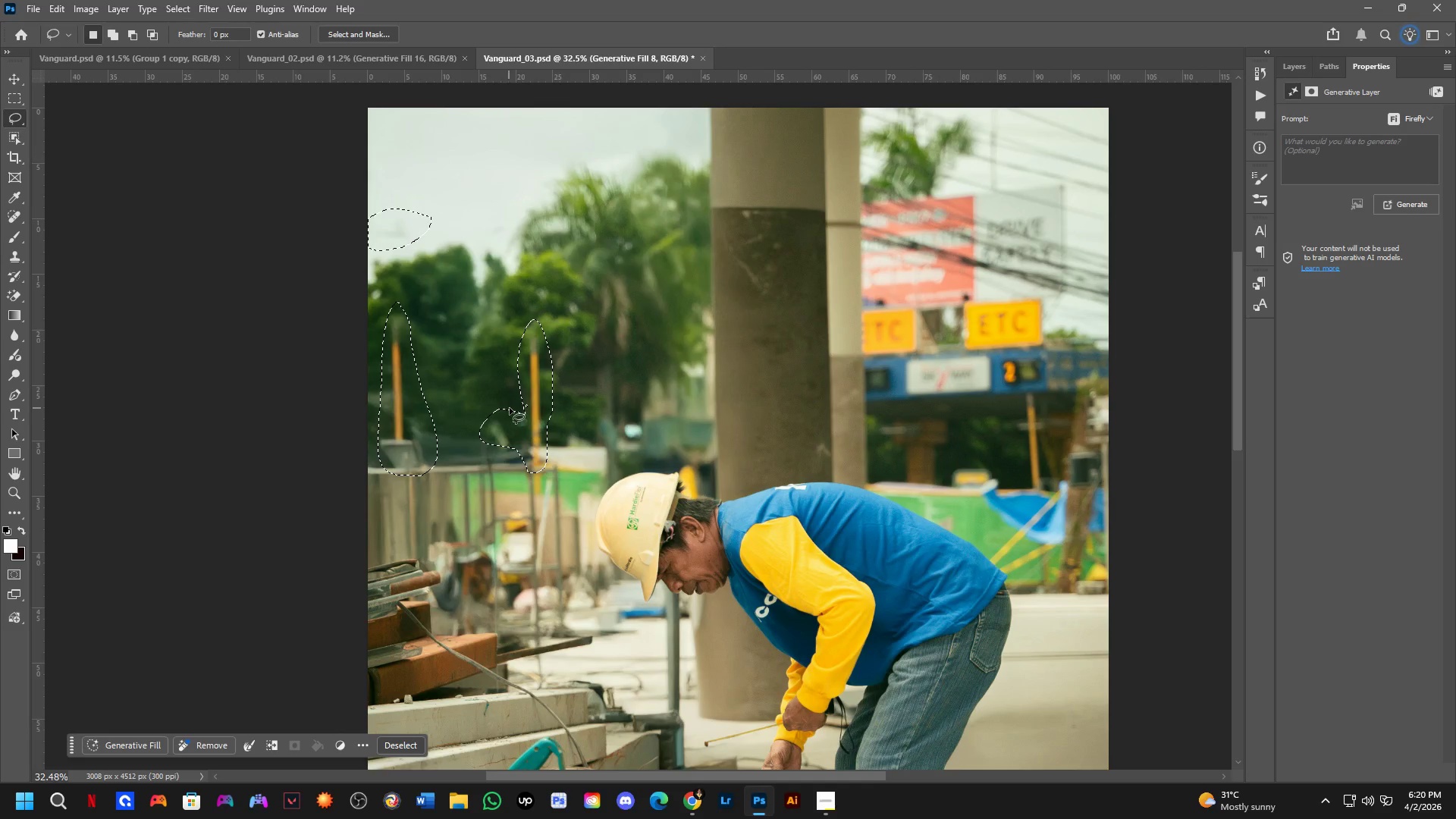 
scroll: coordinate [534, 405], scroll_direction: down, amount: 3.0
 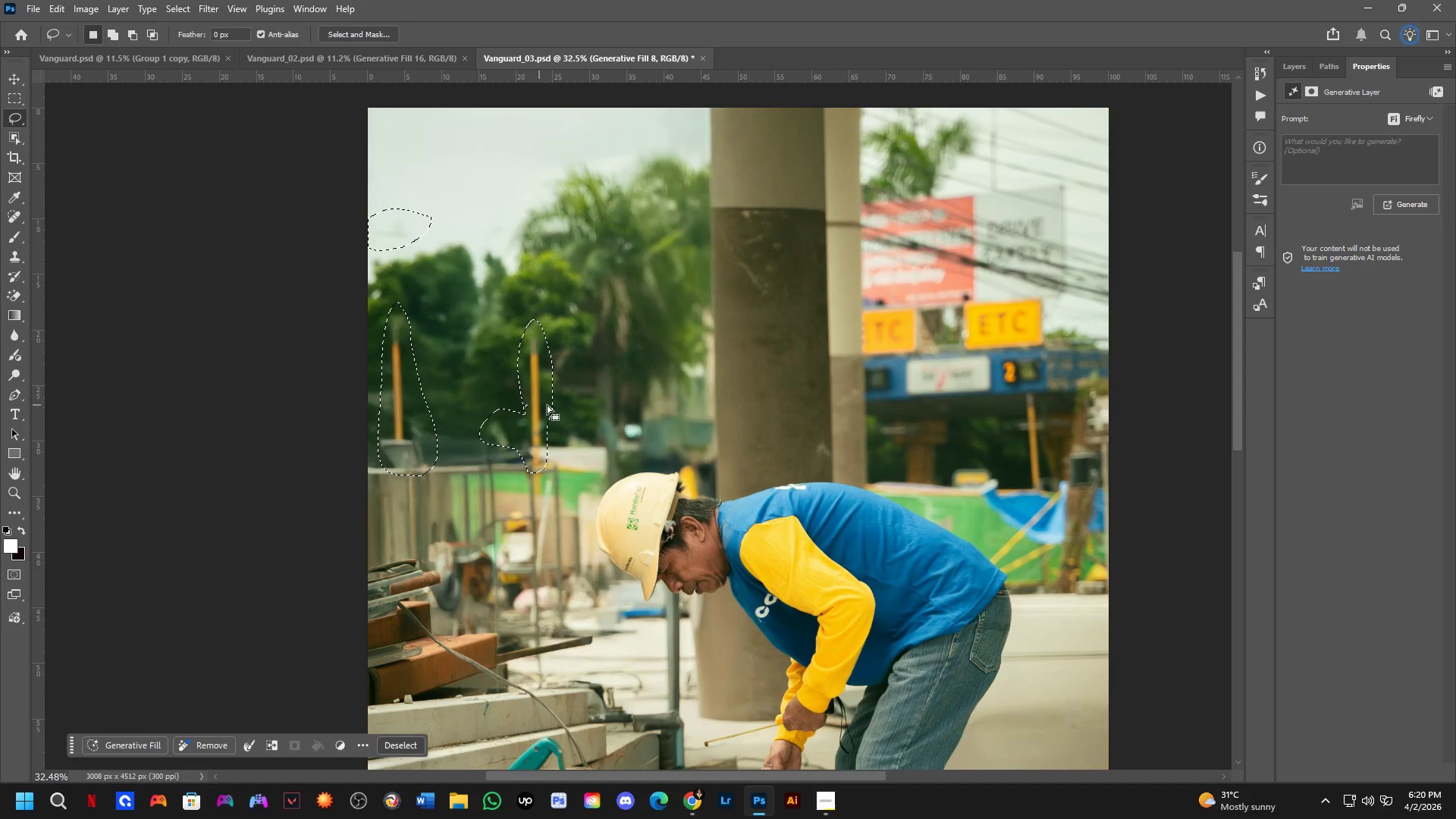 
key(Shift+ShiftLeft)
 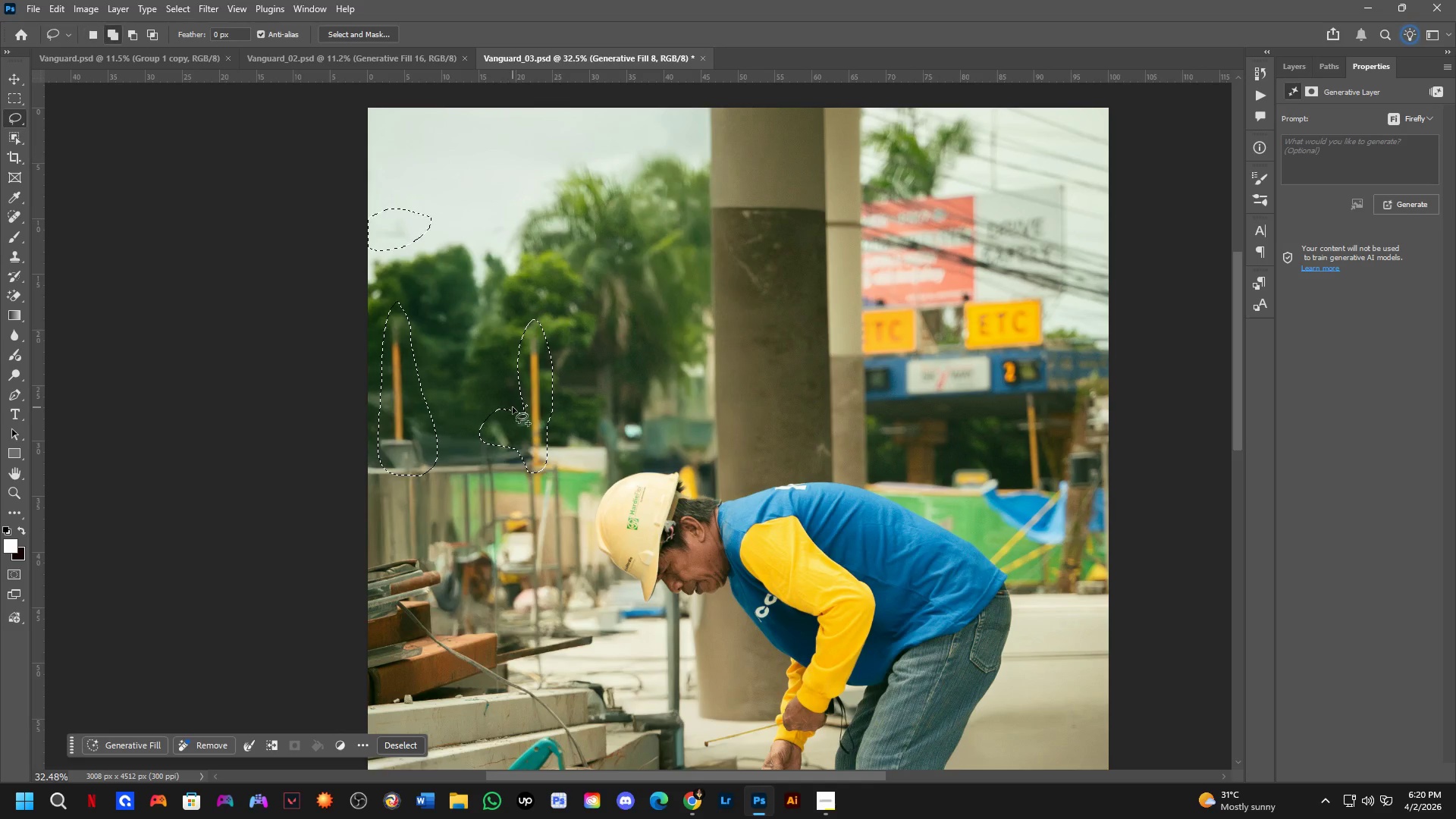 
key(Shift+ShiftLeft)
 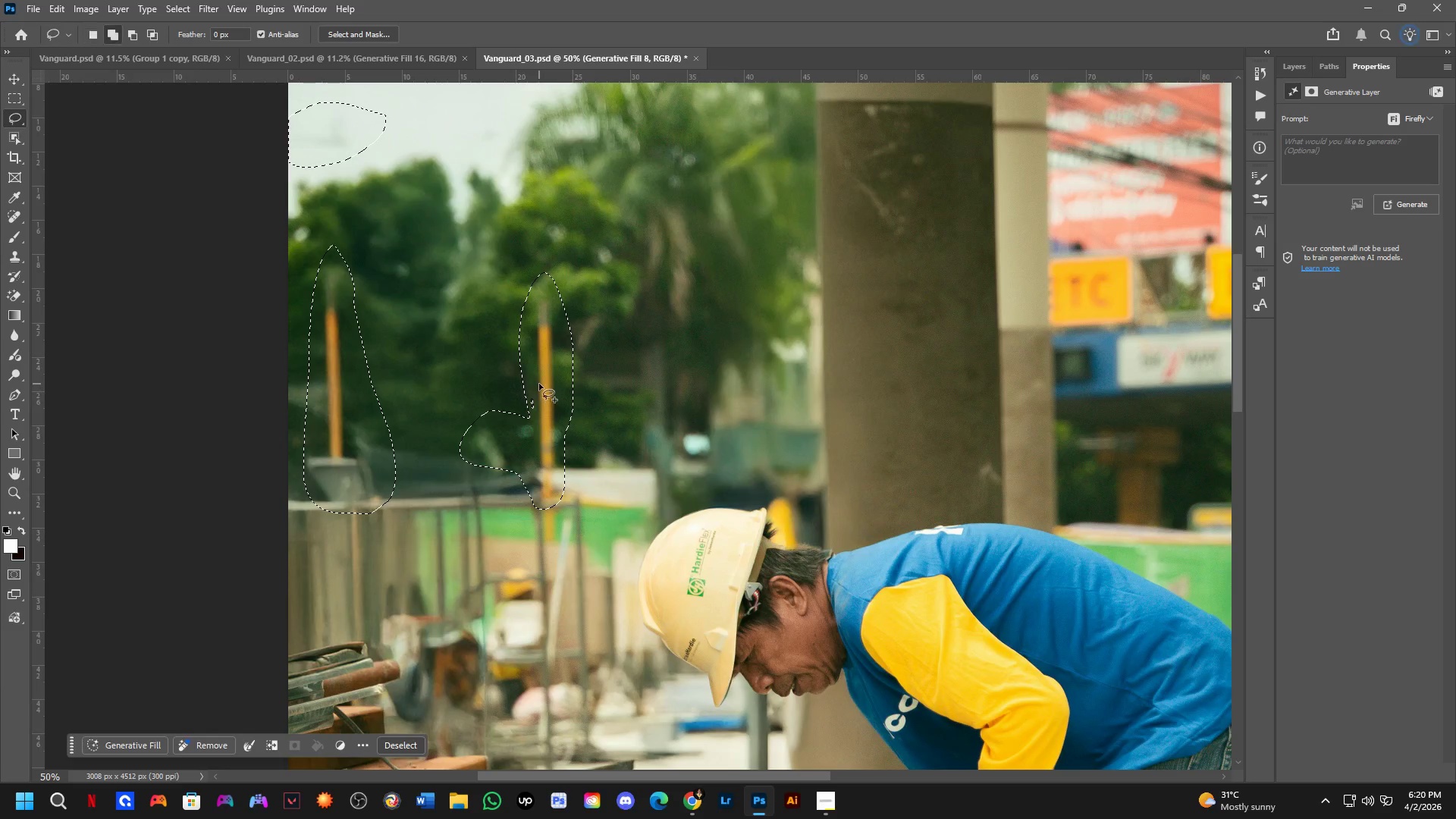 
left_click_drag(start_coordinate=[539, 384], to_coordinate=[538, 403])
 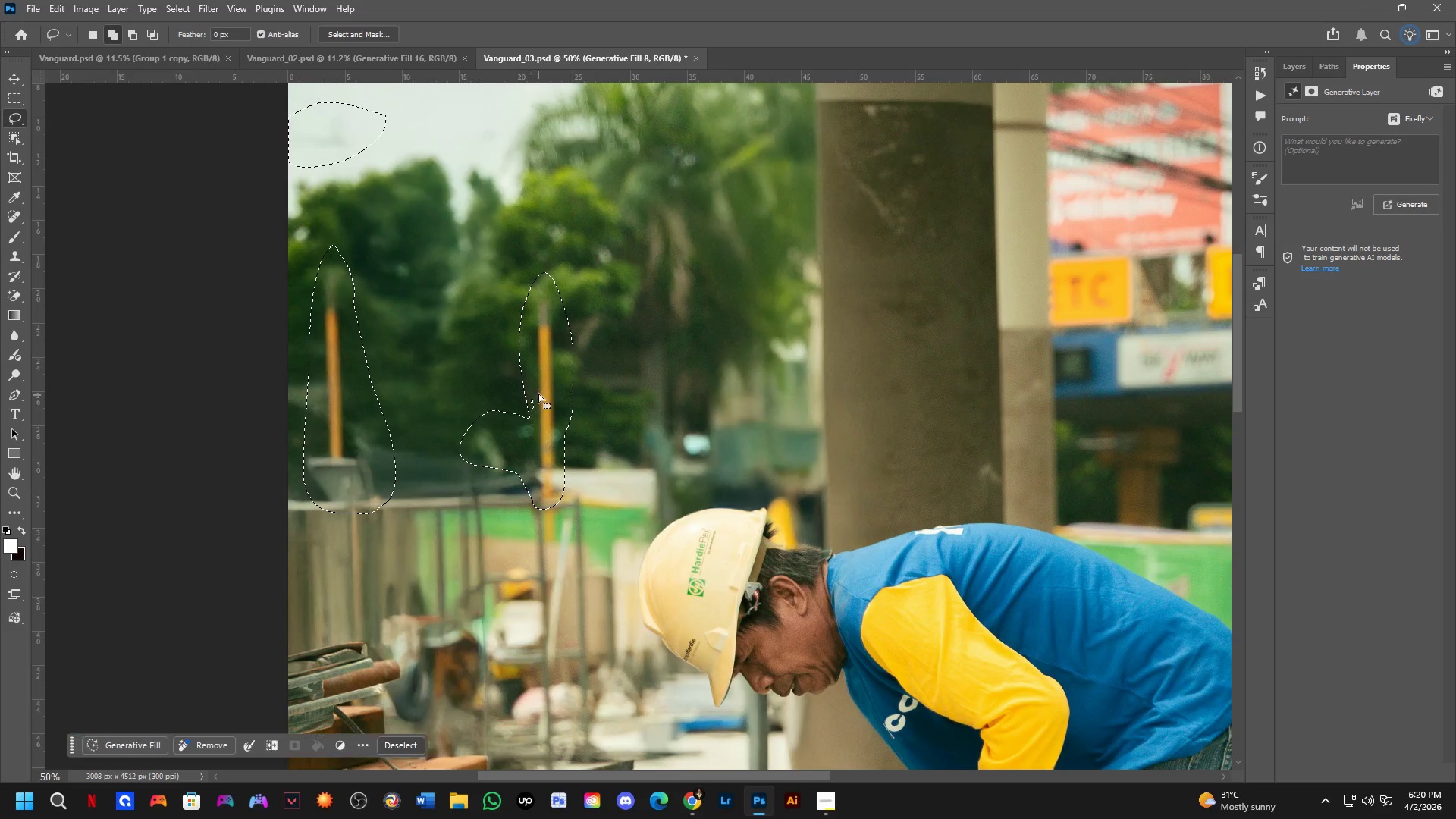 
scroll: coordinate [515, 406], scroll_direction: up, amount: 2.0
 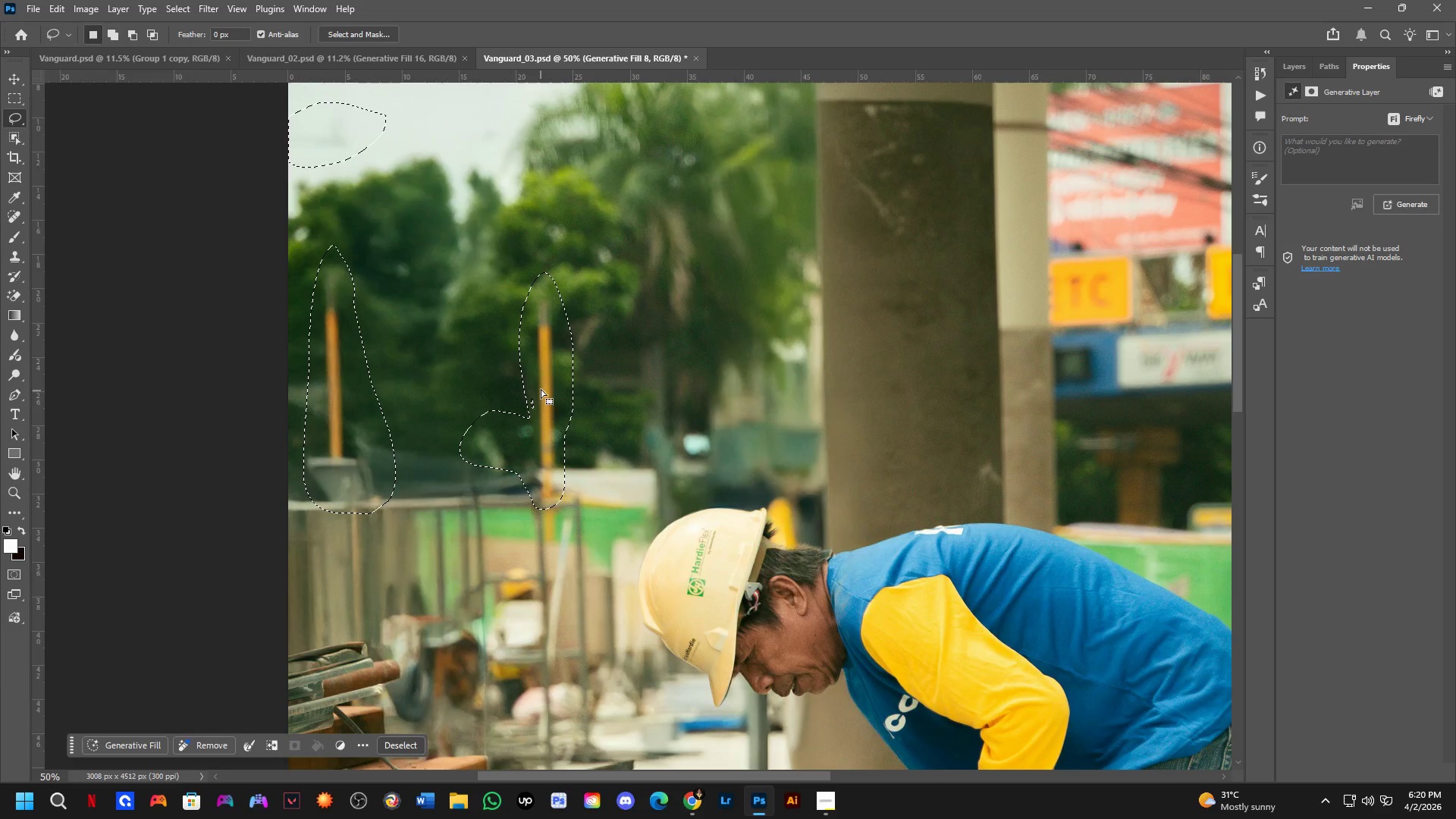 
hold_key(key=ShiftLeft, duration=0.31)
left_click_drag(start_coordinate=[535, 385], to_coordinate=[544, 406])
 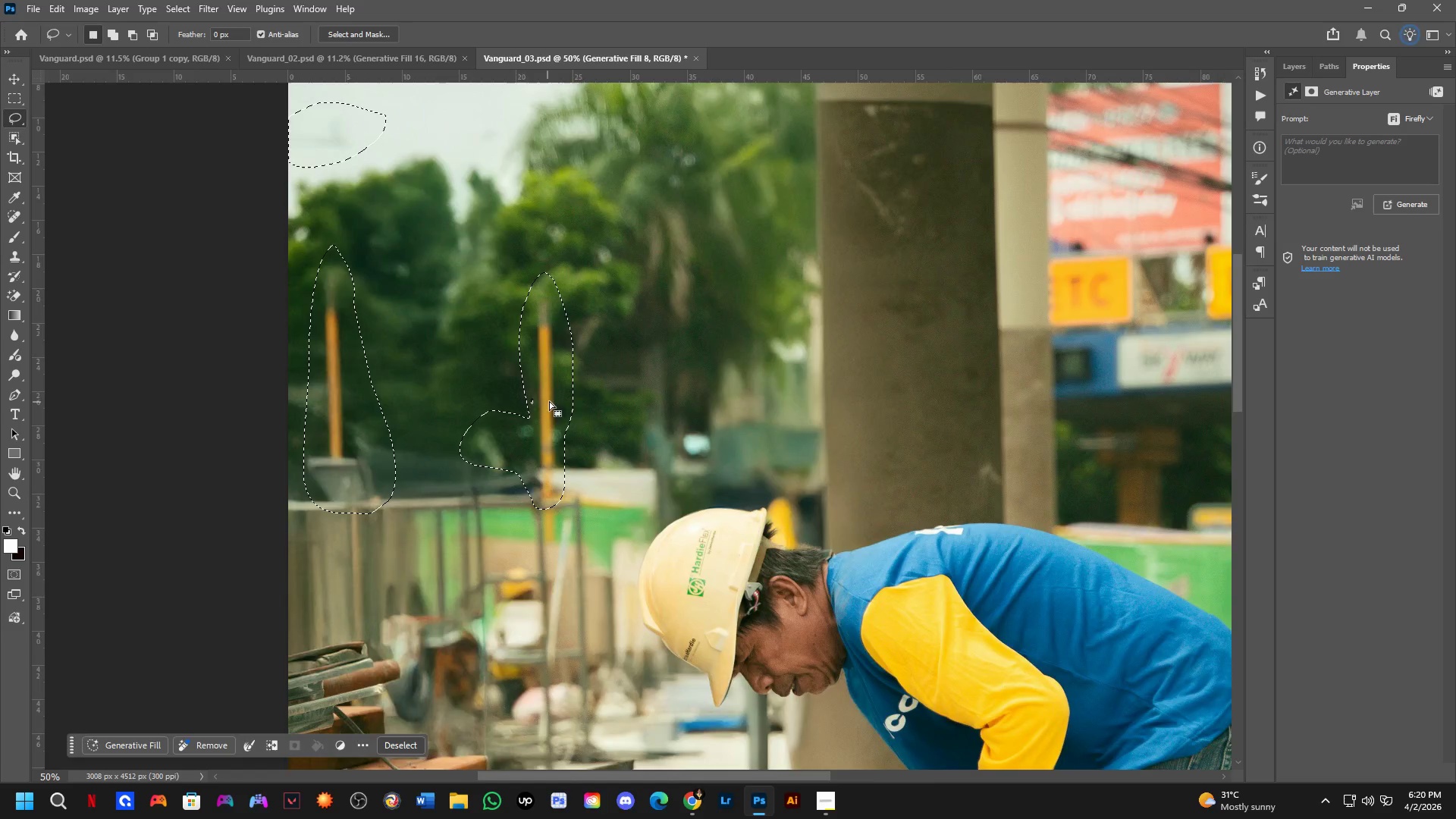 
key(Shift+ShiftLeft)
 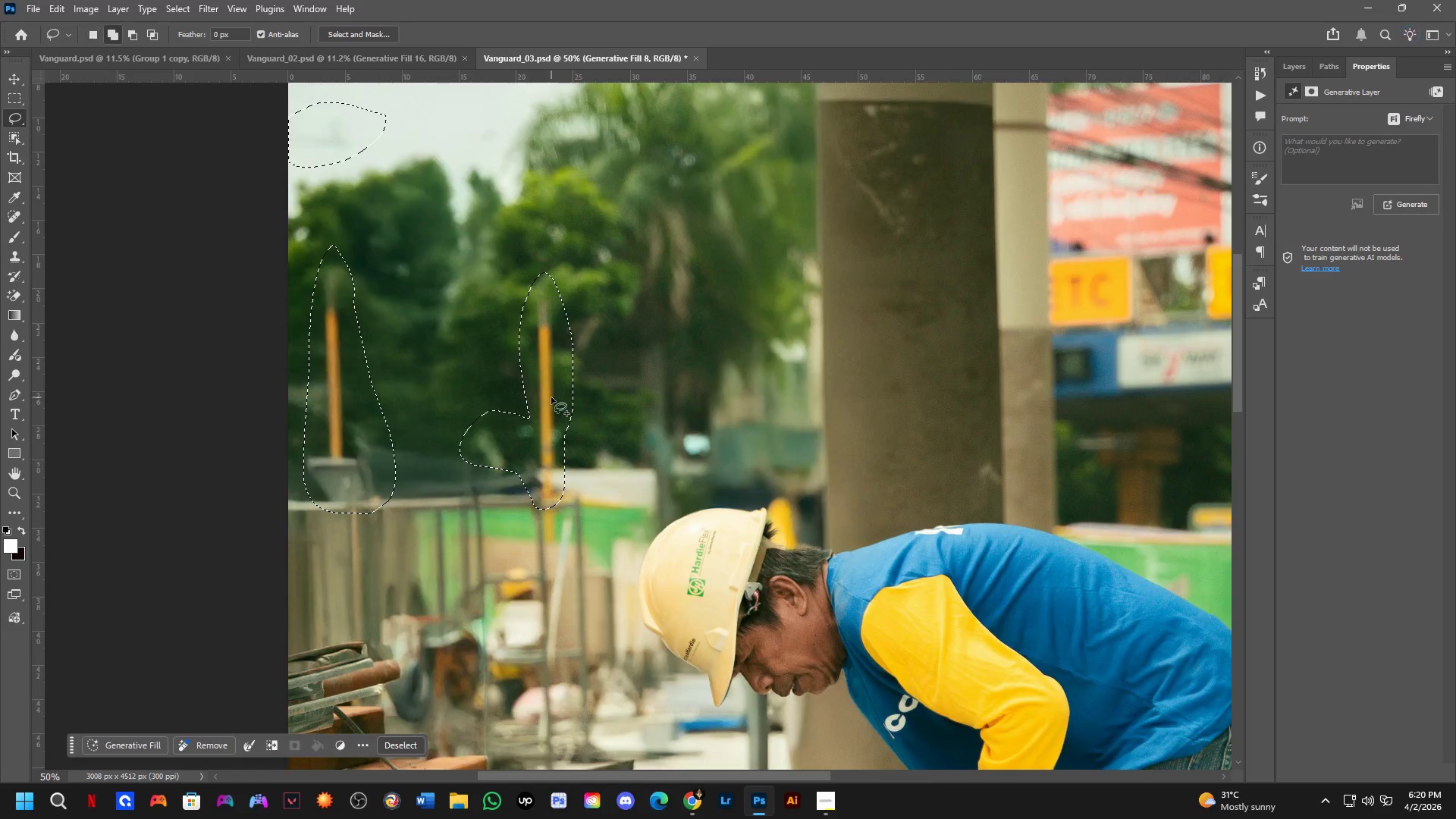 
hold_key(key=Space, duration=0.56)
 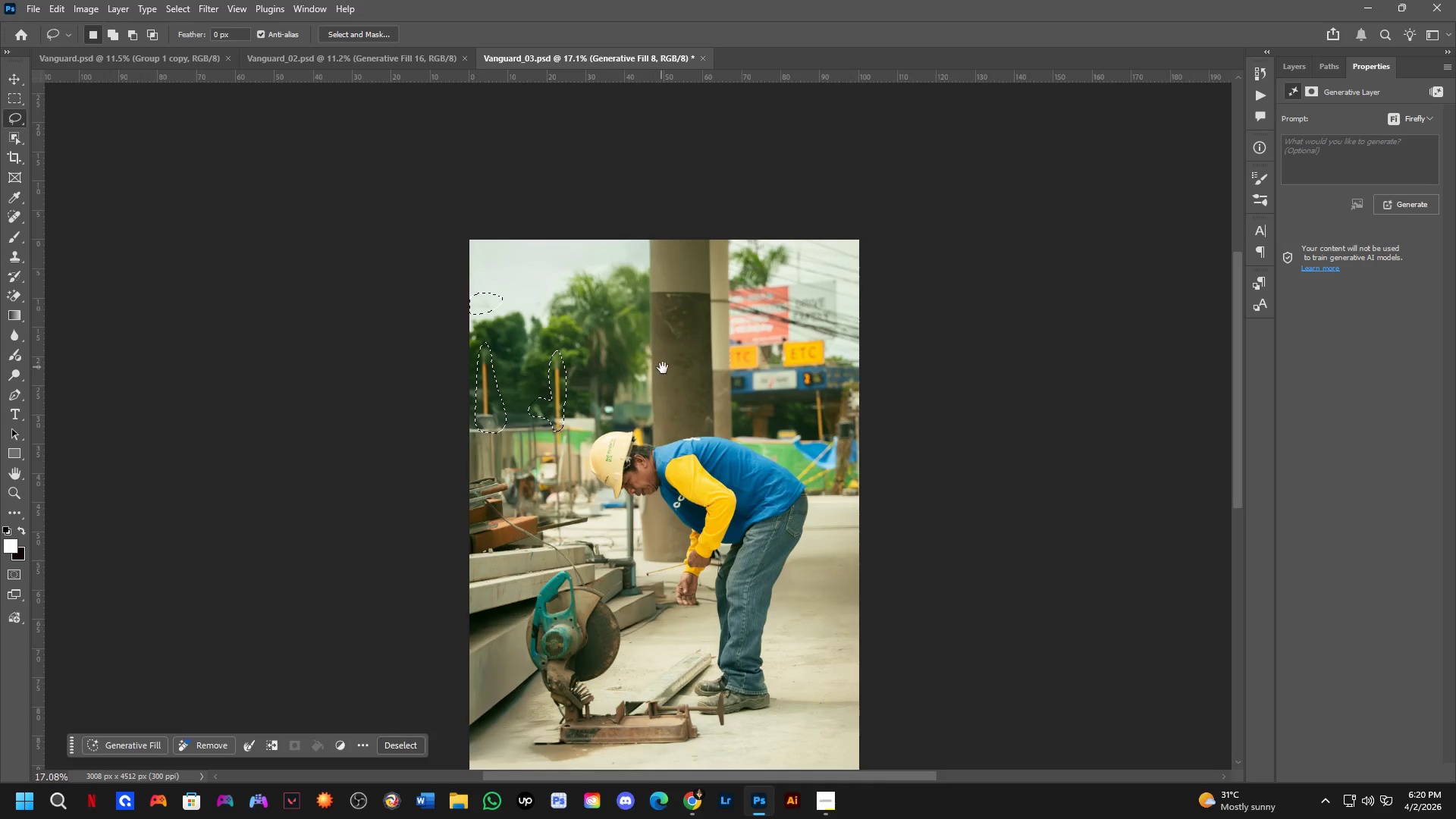 
left_click_drag(start_coordinate=[800, 364], to_coordinate=[756, 379])
 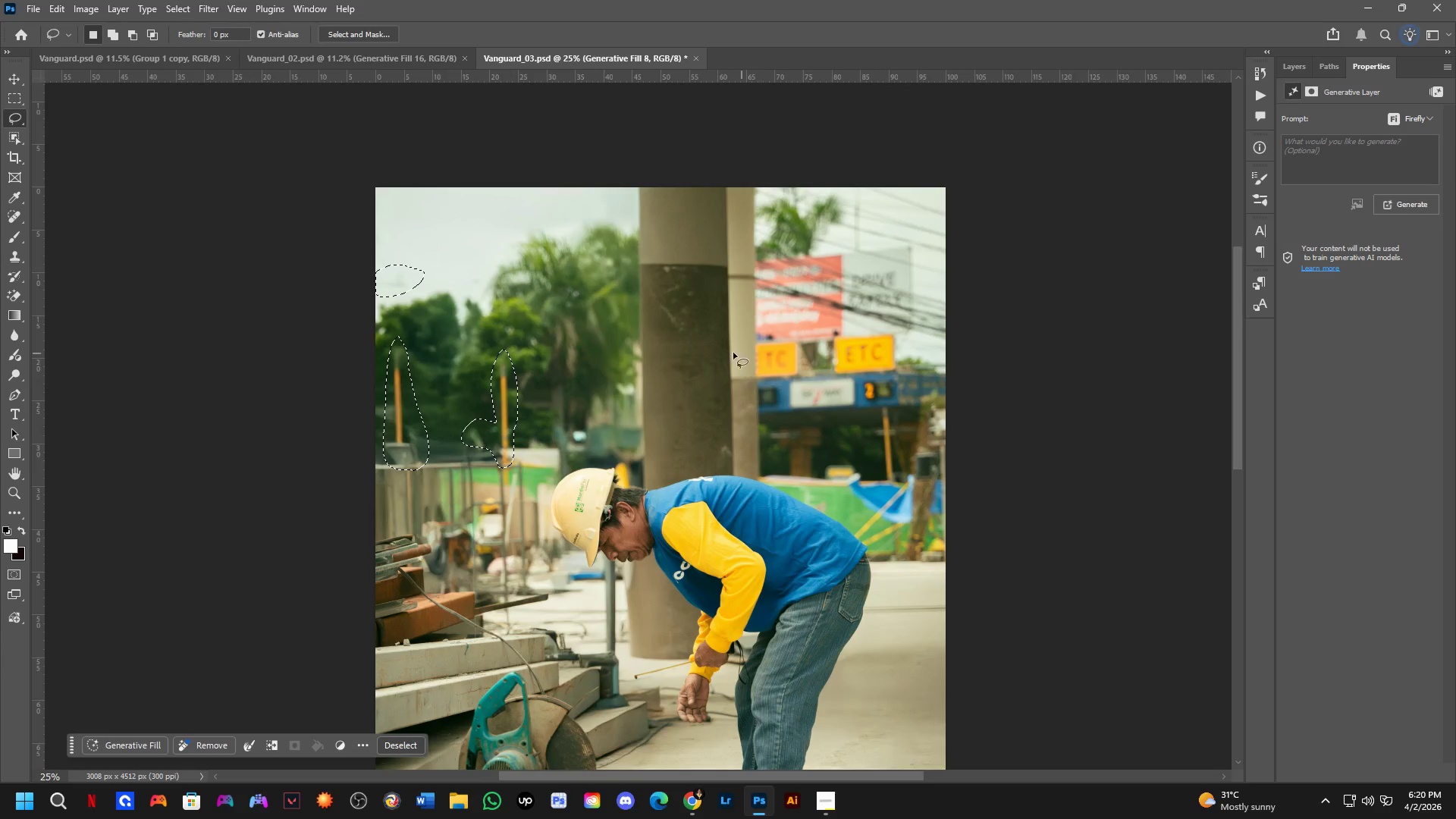 
scroll: coordinate [551, 397], scroll_direction: down, amount: 2.0
 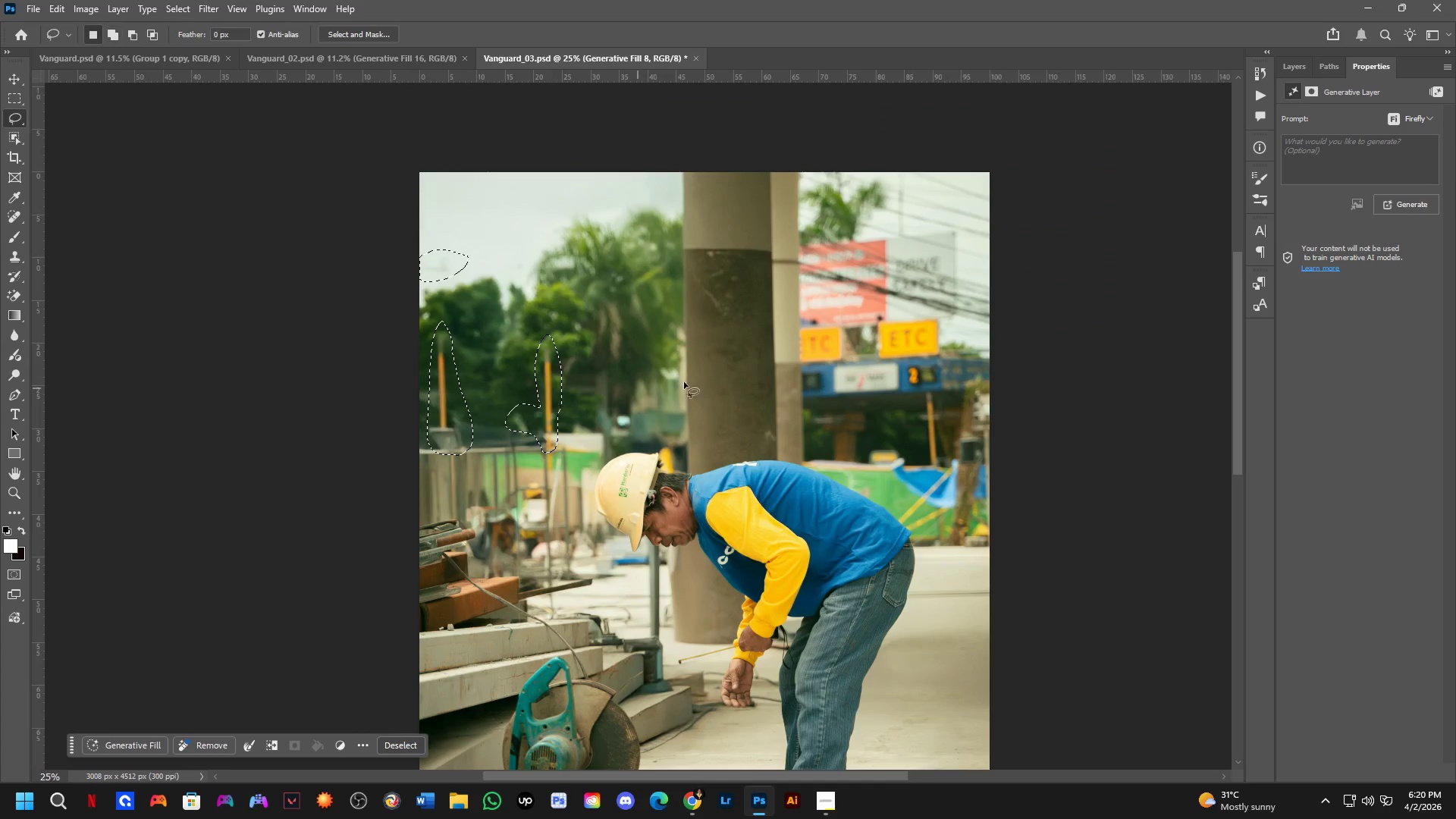 
hold_key(key=Space, duration=0.53)
 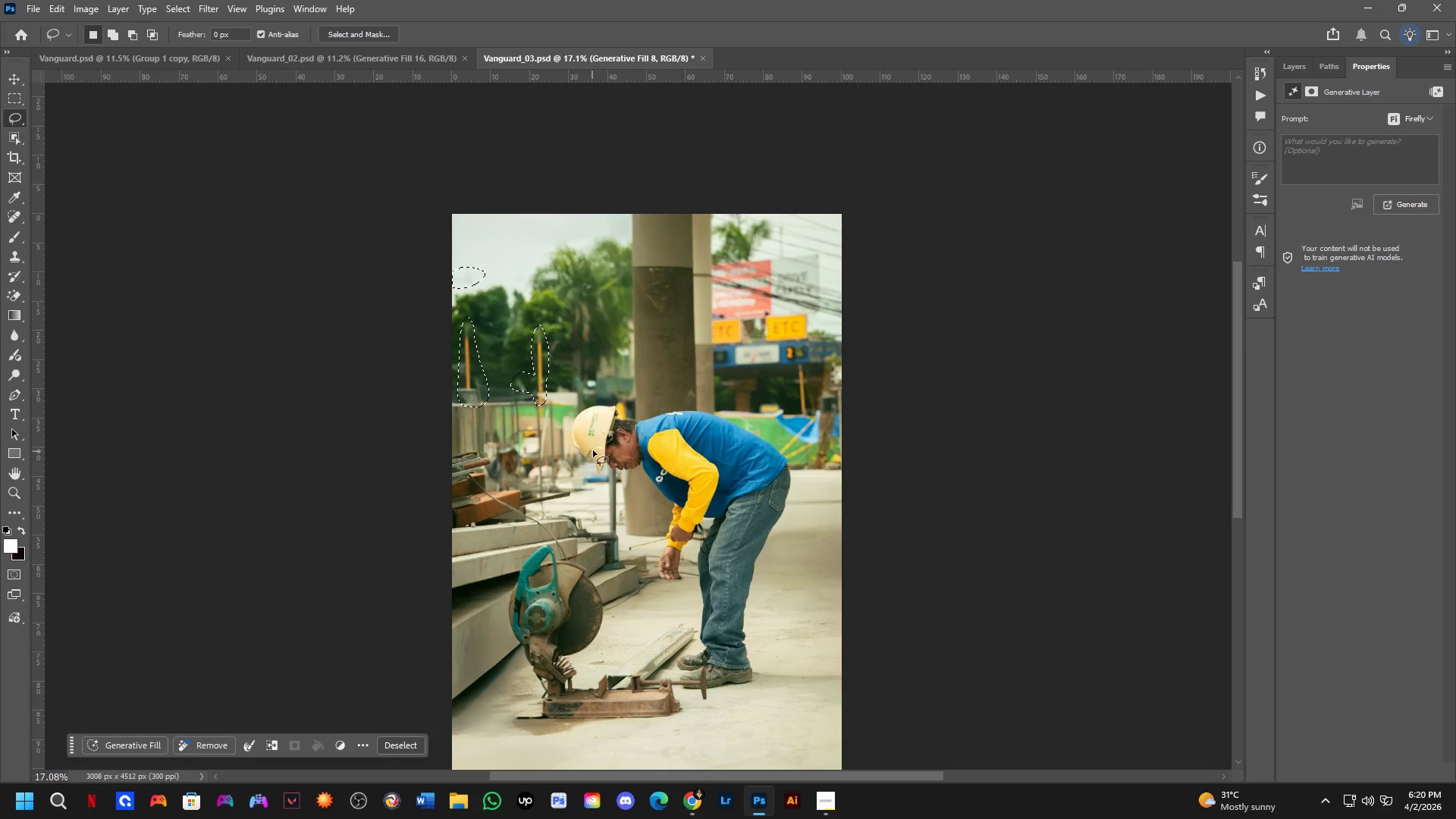 
left_click_drag(start_coordinate=[663, 368], to_coordinate=[649, 348])
 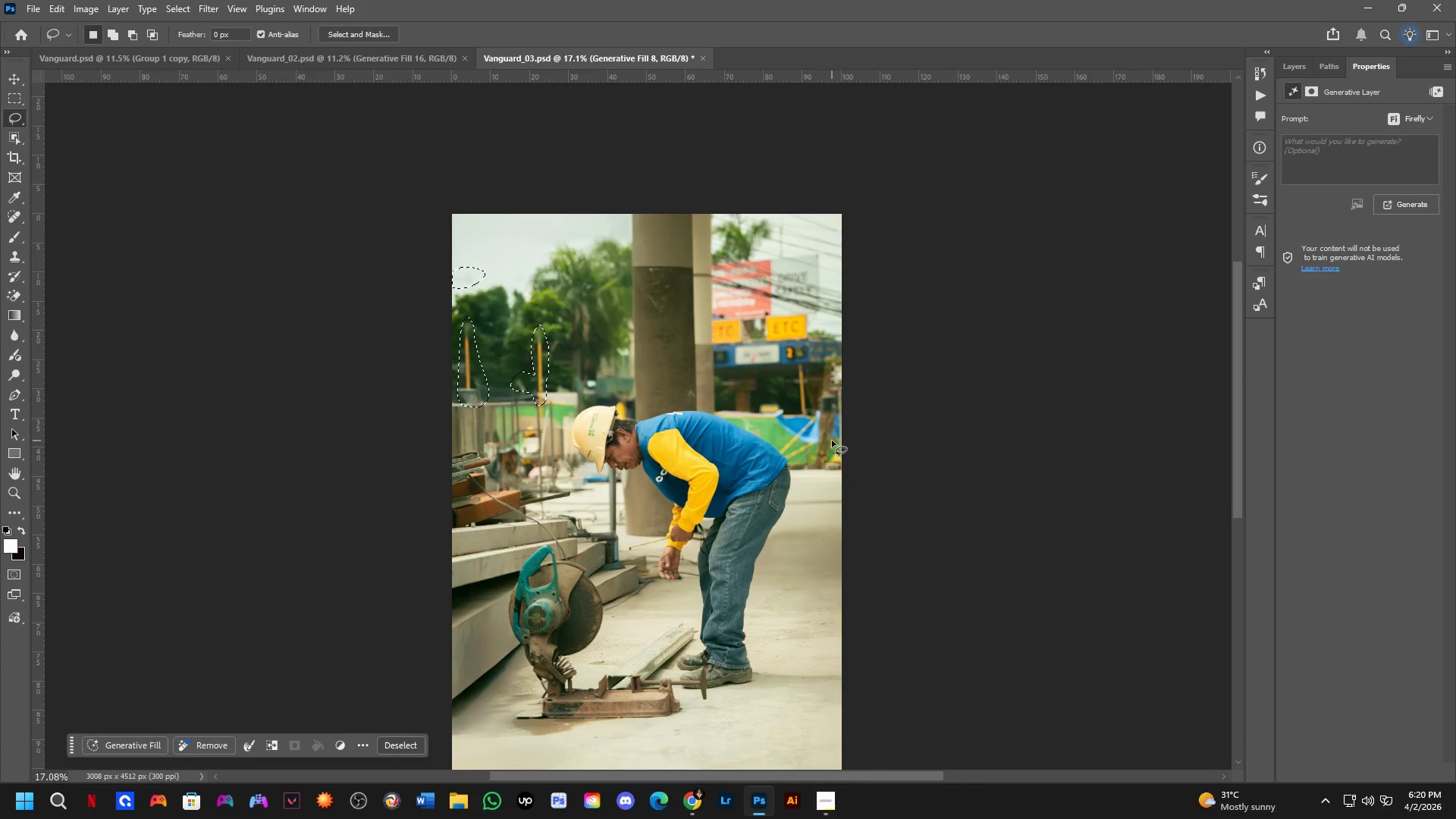 
scroll: coordinate [657, 354], scroll_direction: down, amount: 4.0
 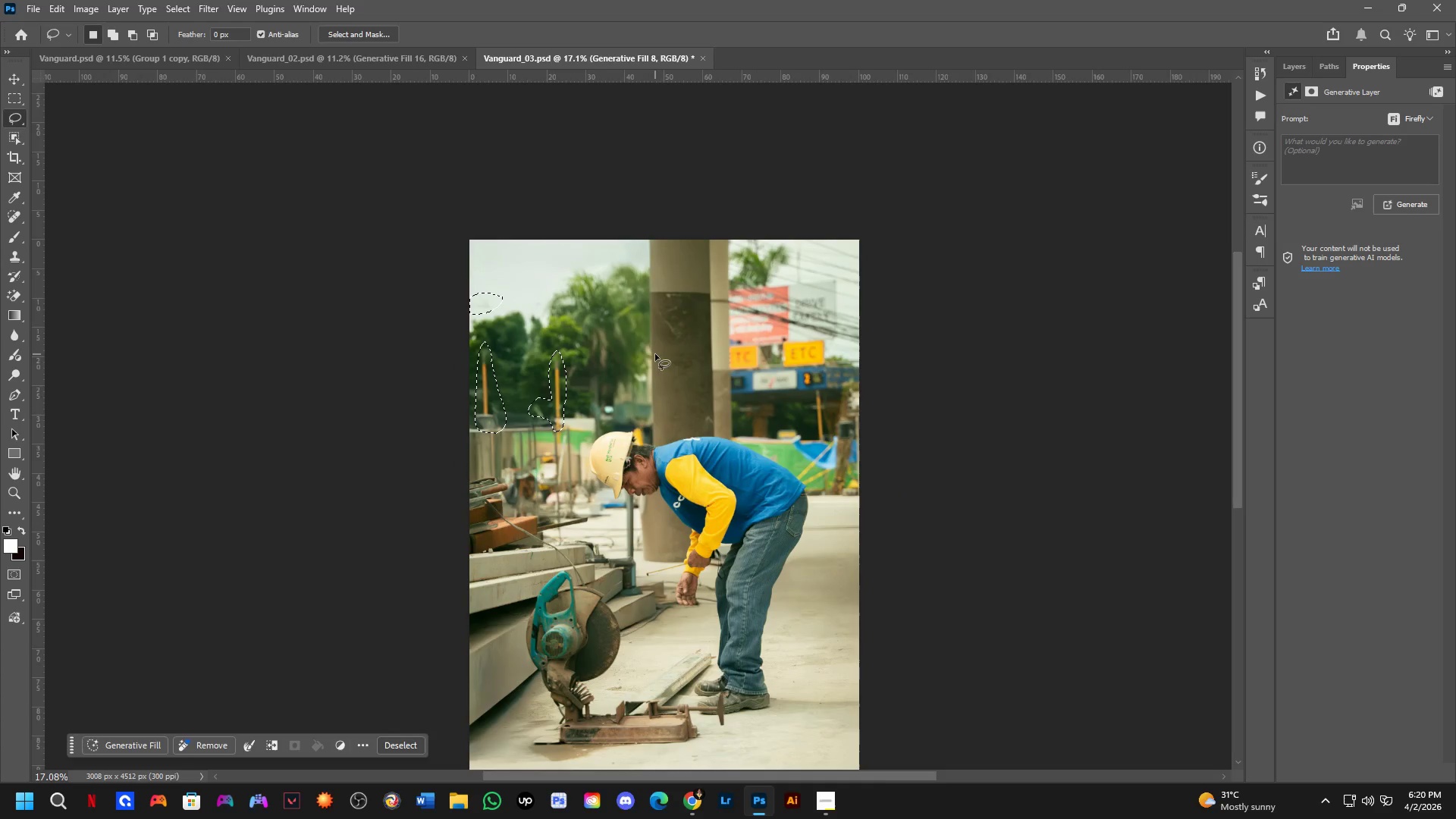 
scroll: coordinate [422, 353], scroll_direction: up, amount: 7.0
 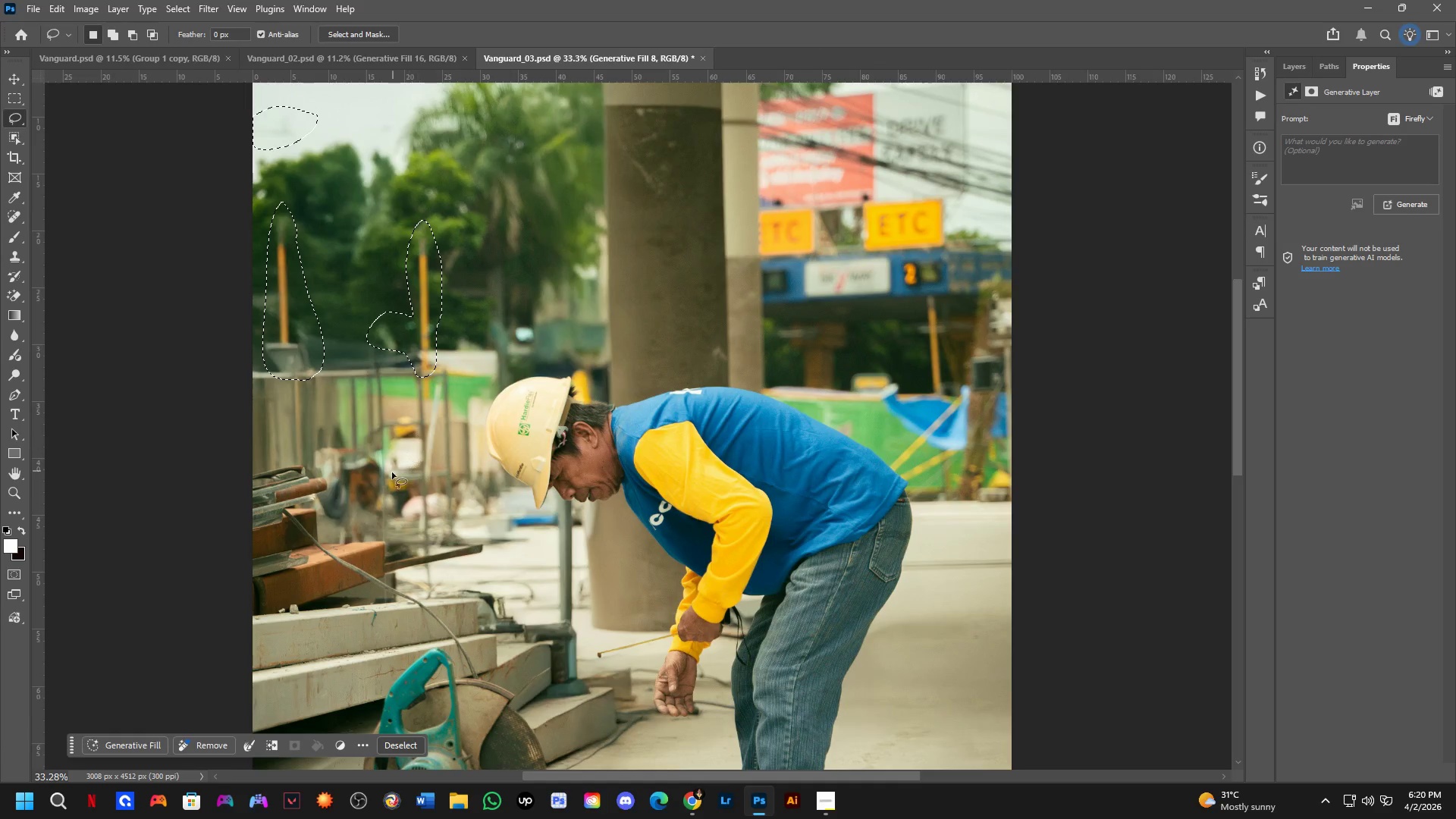 
hold_key(key=Space, duration=0.58)
 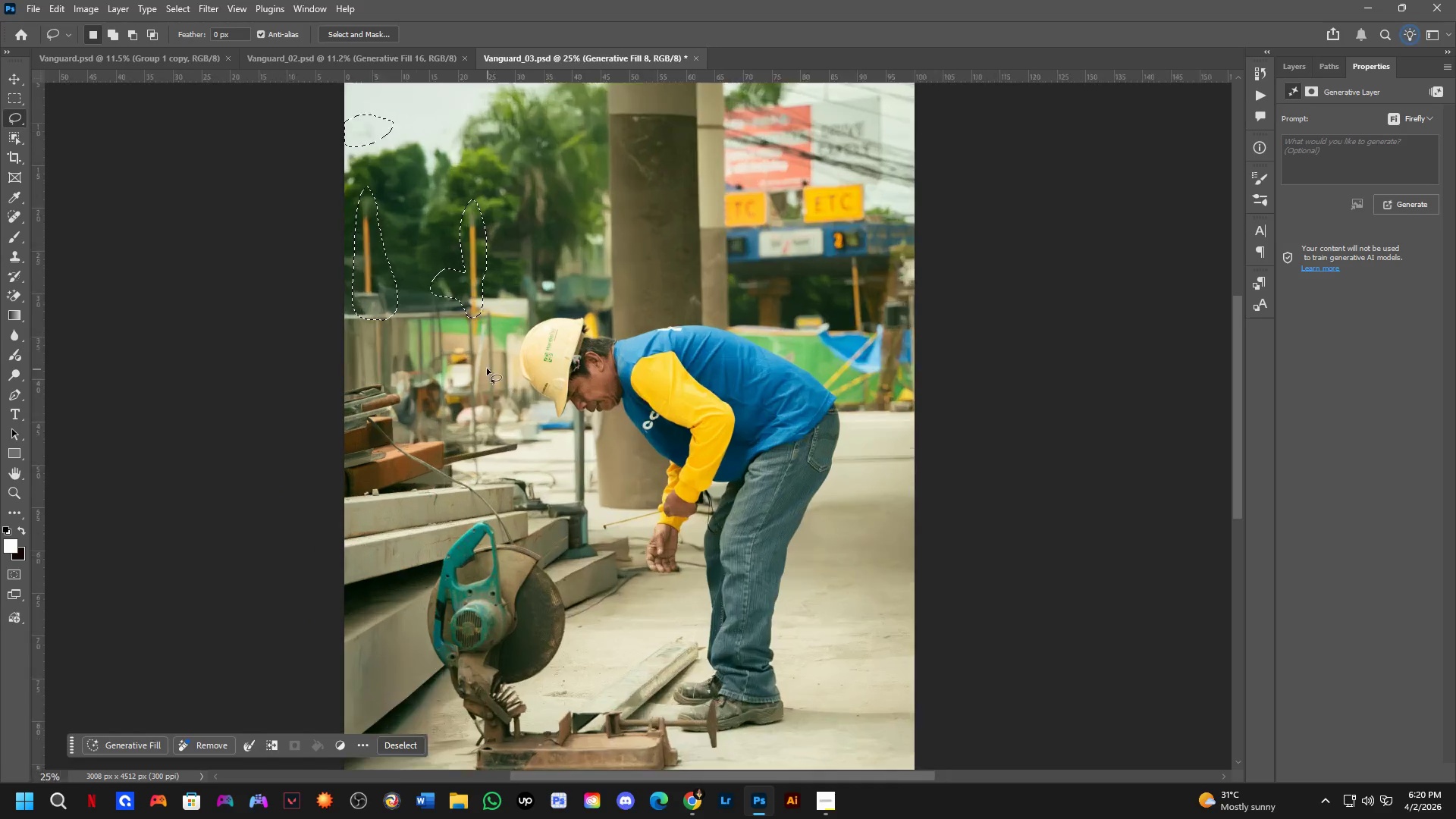 
left_click_drag(start_coordinate=[543, 401], to_coordinate=[549, 361])
 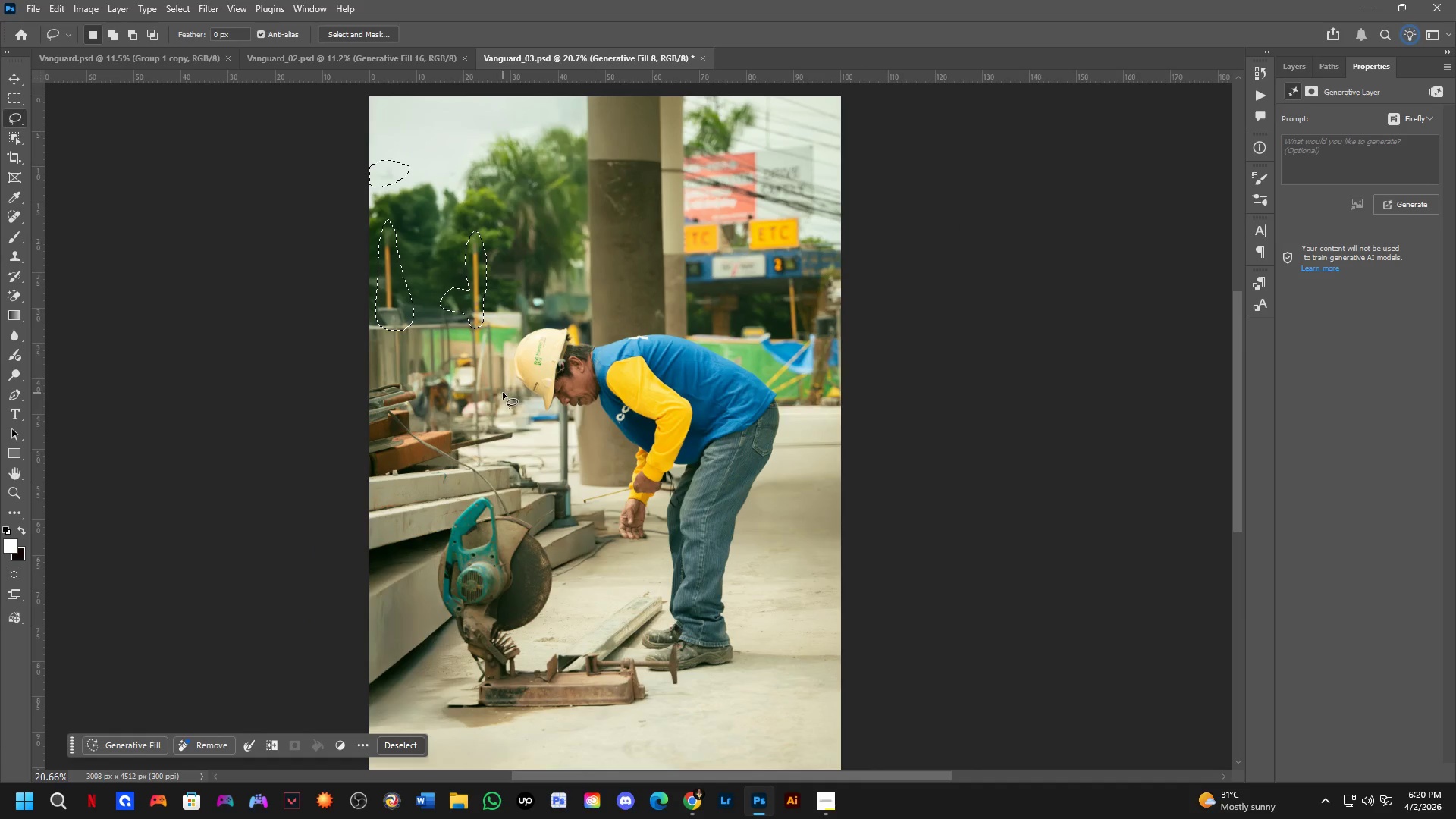 
scroll: coordinate [545, 354], scroll_direction: down, amount: 5.0
 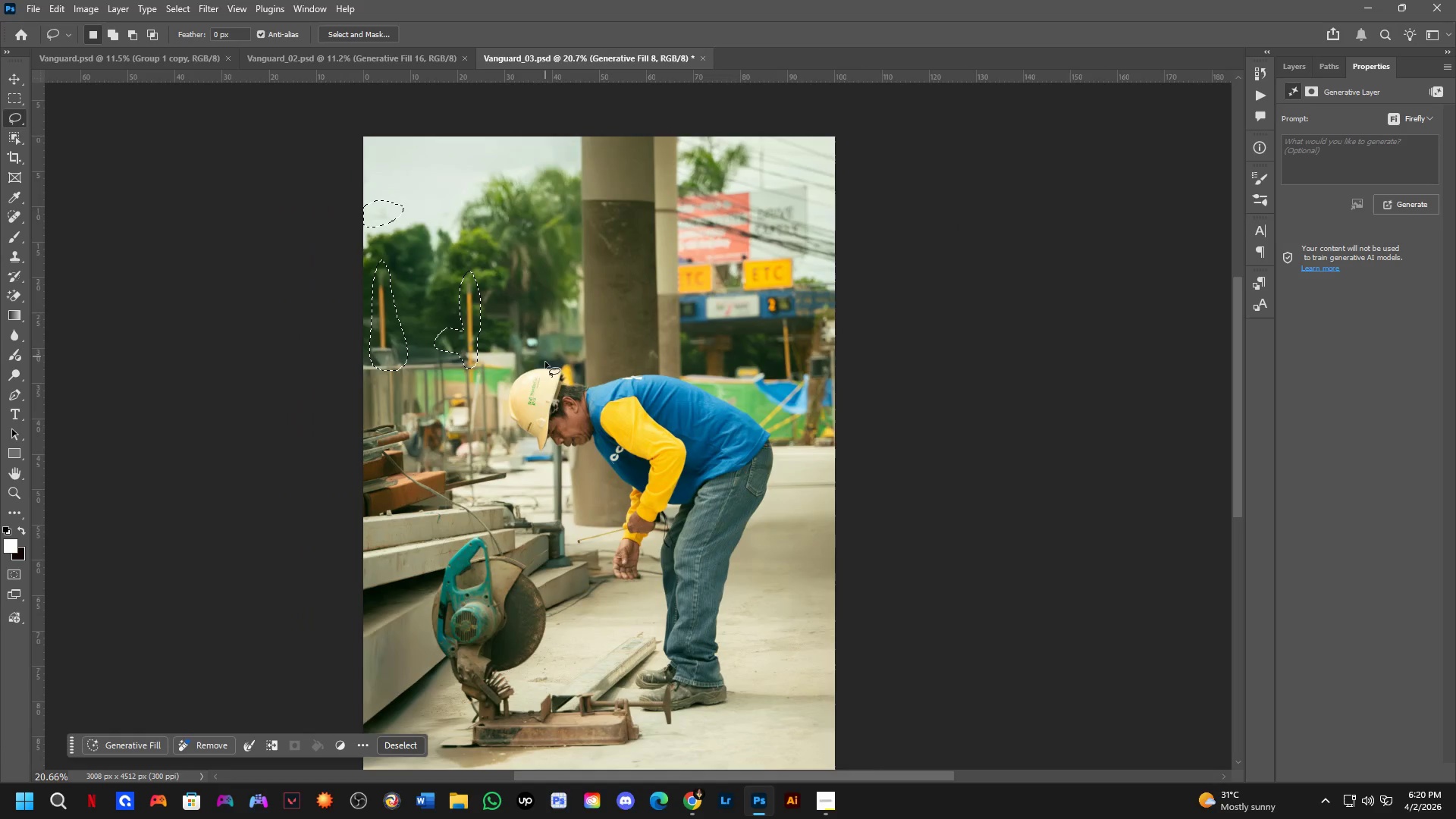 
scroll: coordinate [485, 366], scroll_direction: up, amount: 4.0
 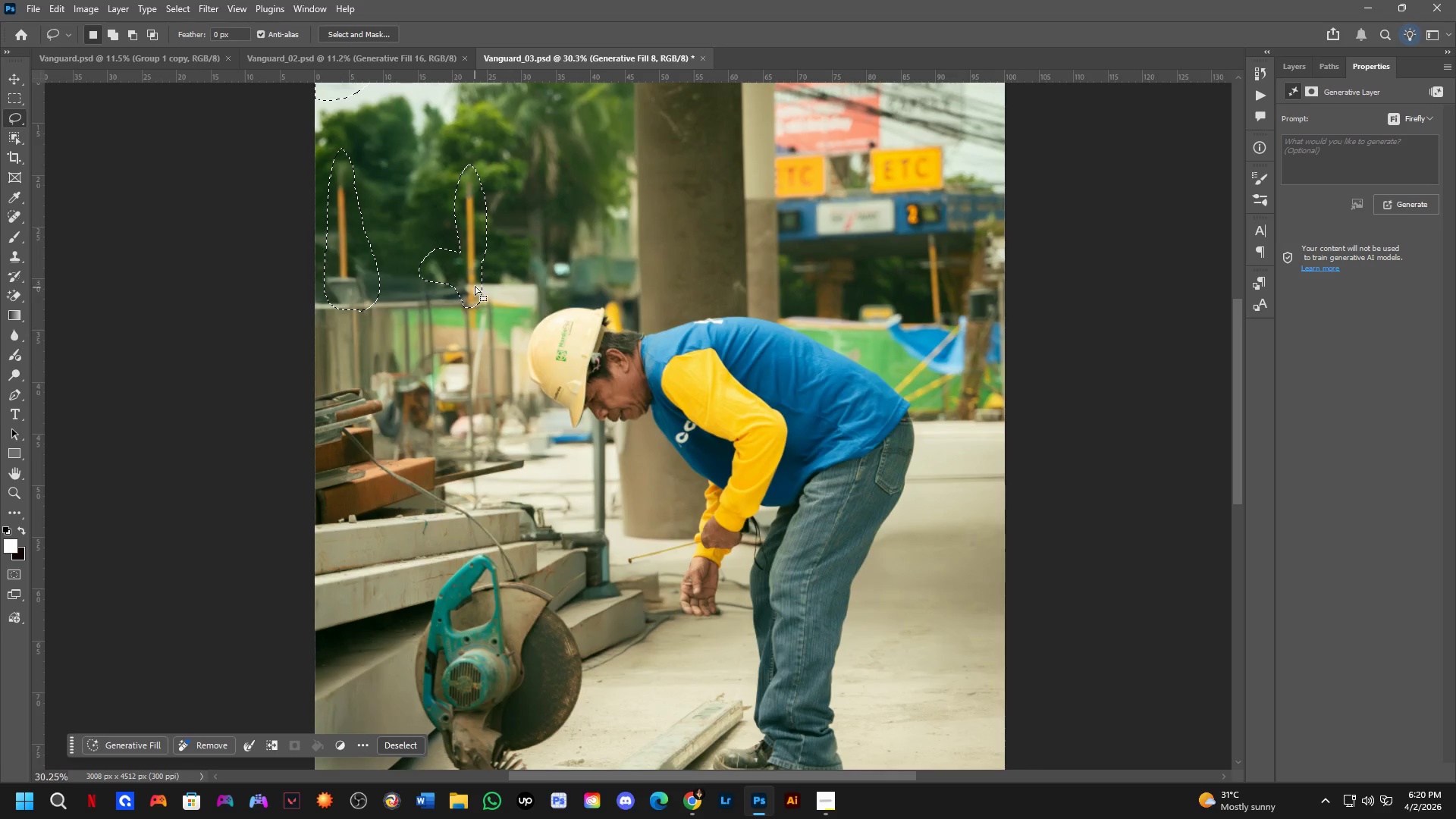 
hold_key(key=ShiftLeft, duration=0.44)
 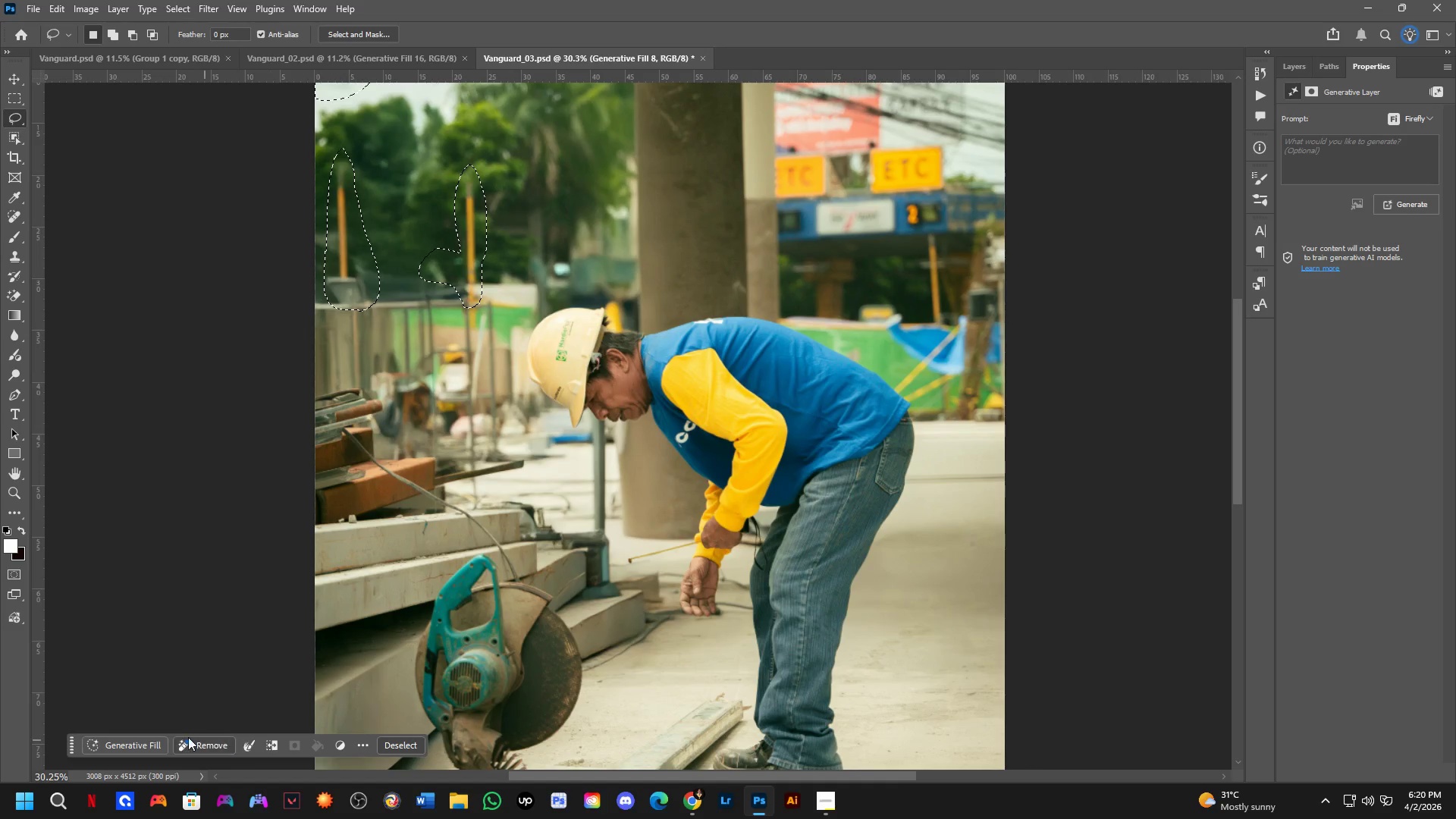 
left_click([166, 735])
 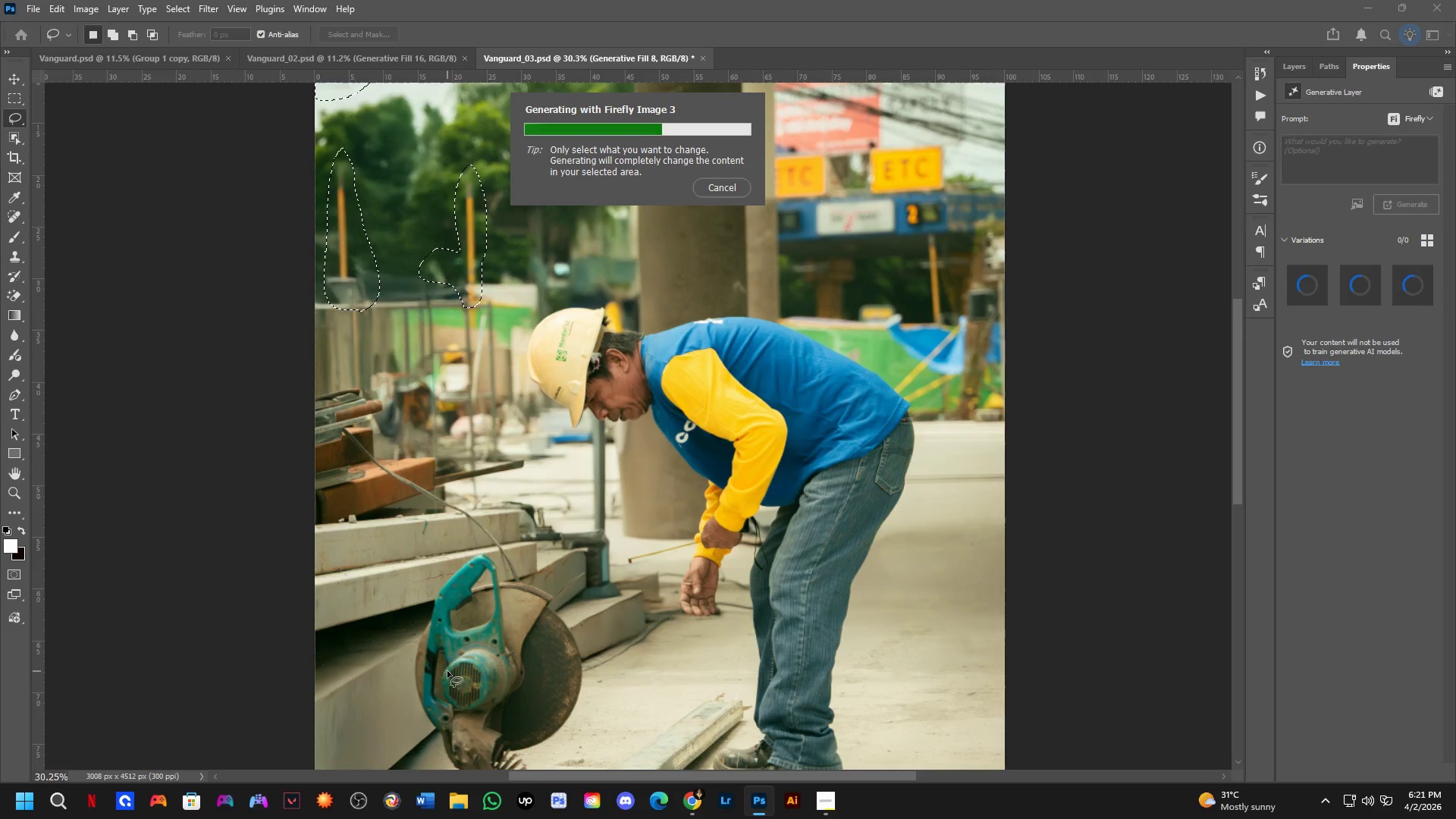 
wait(13.75)
 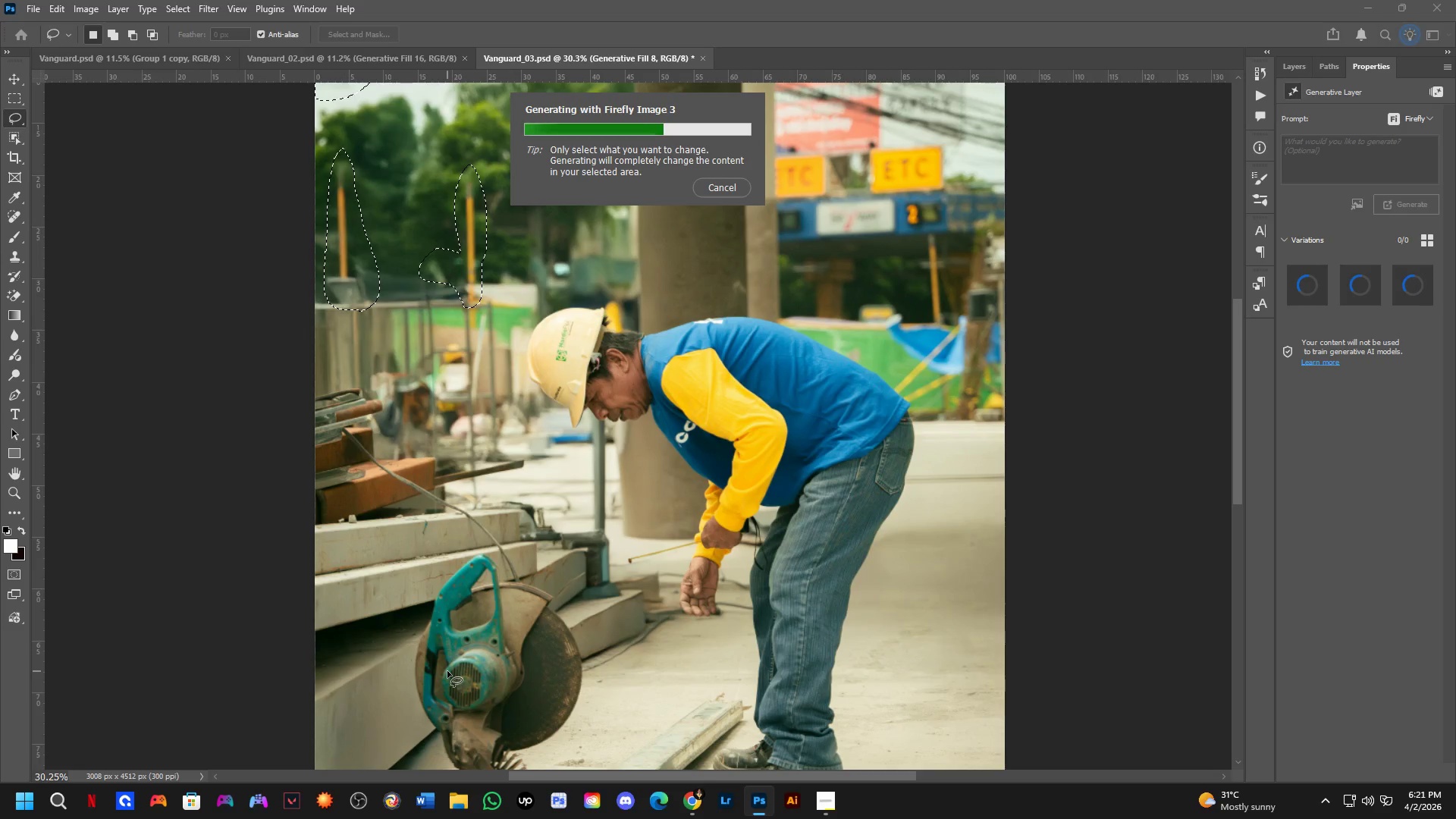 
key(Alt+Tab)